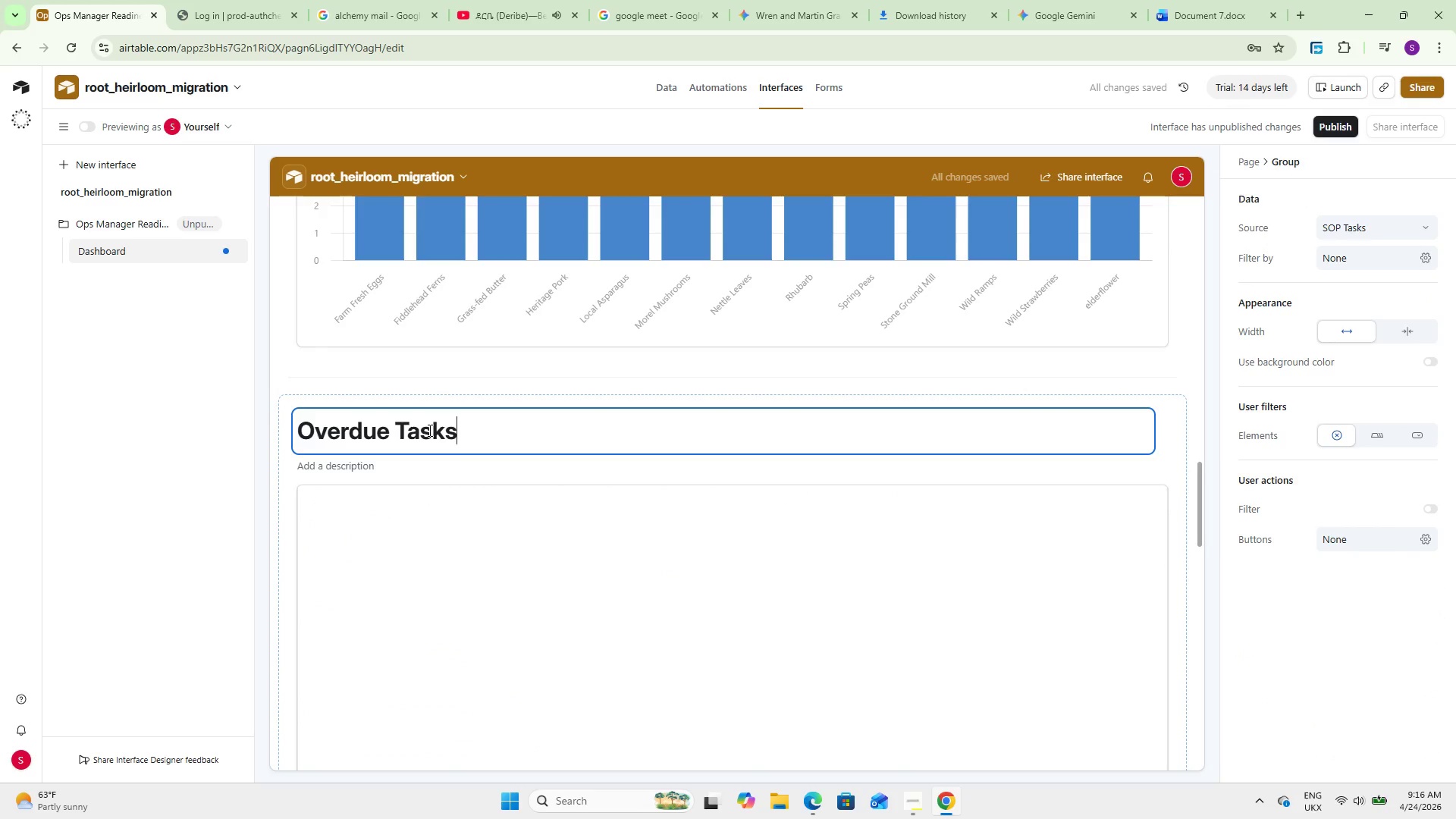 
left_click([1370, 692])
 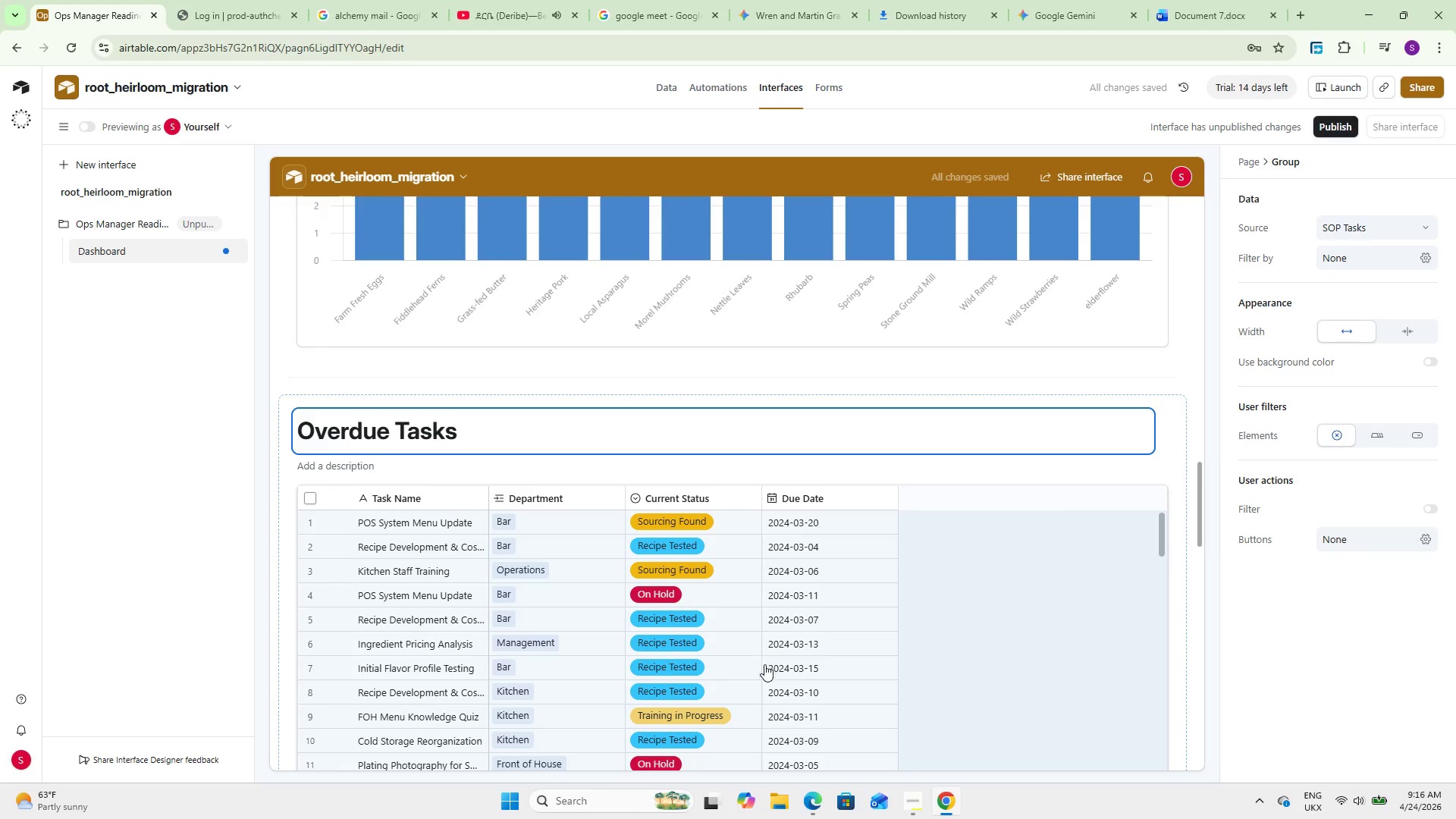 
wait(7.28)
 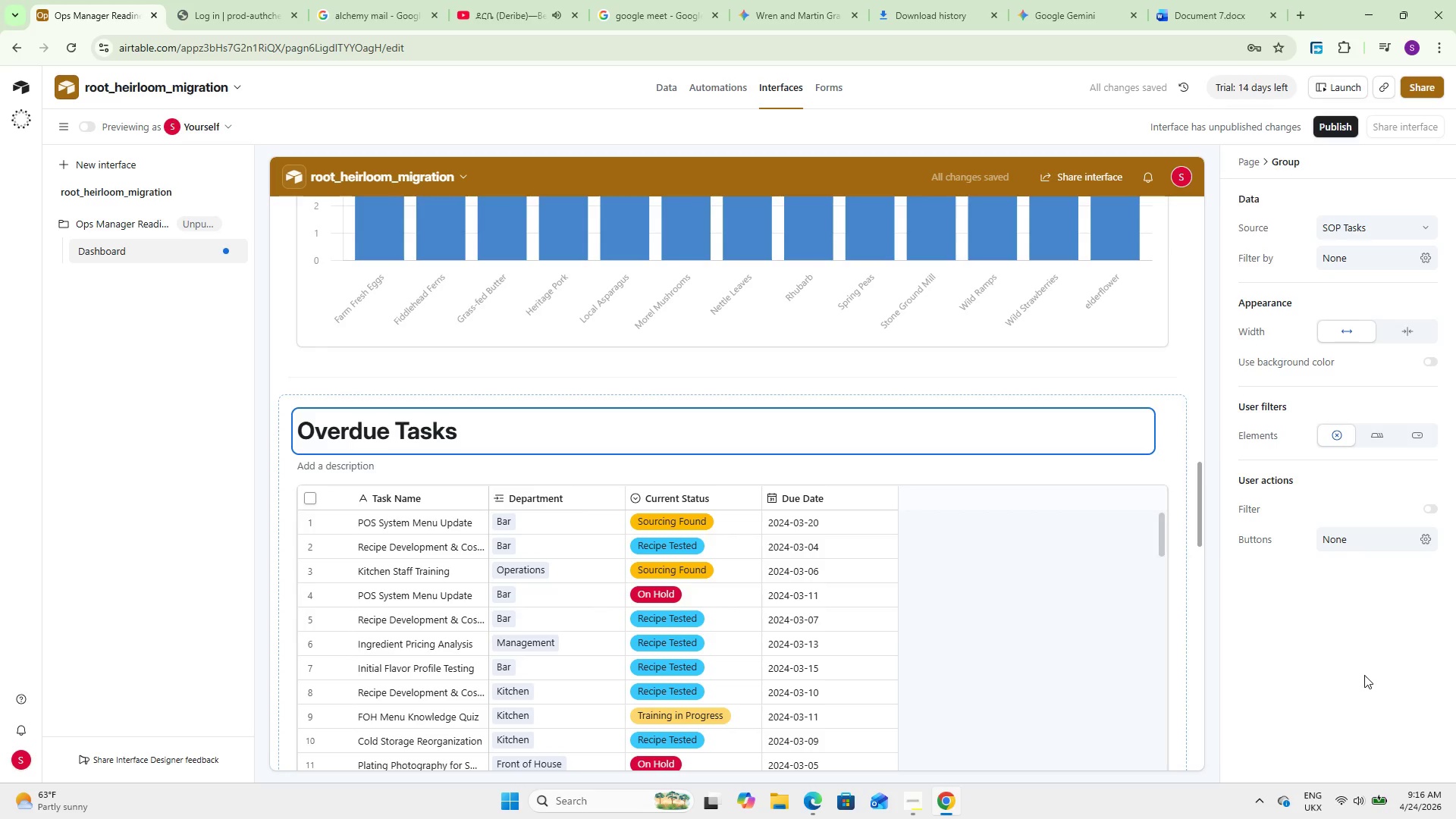 
left_click([1323, 123])
 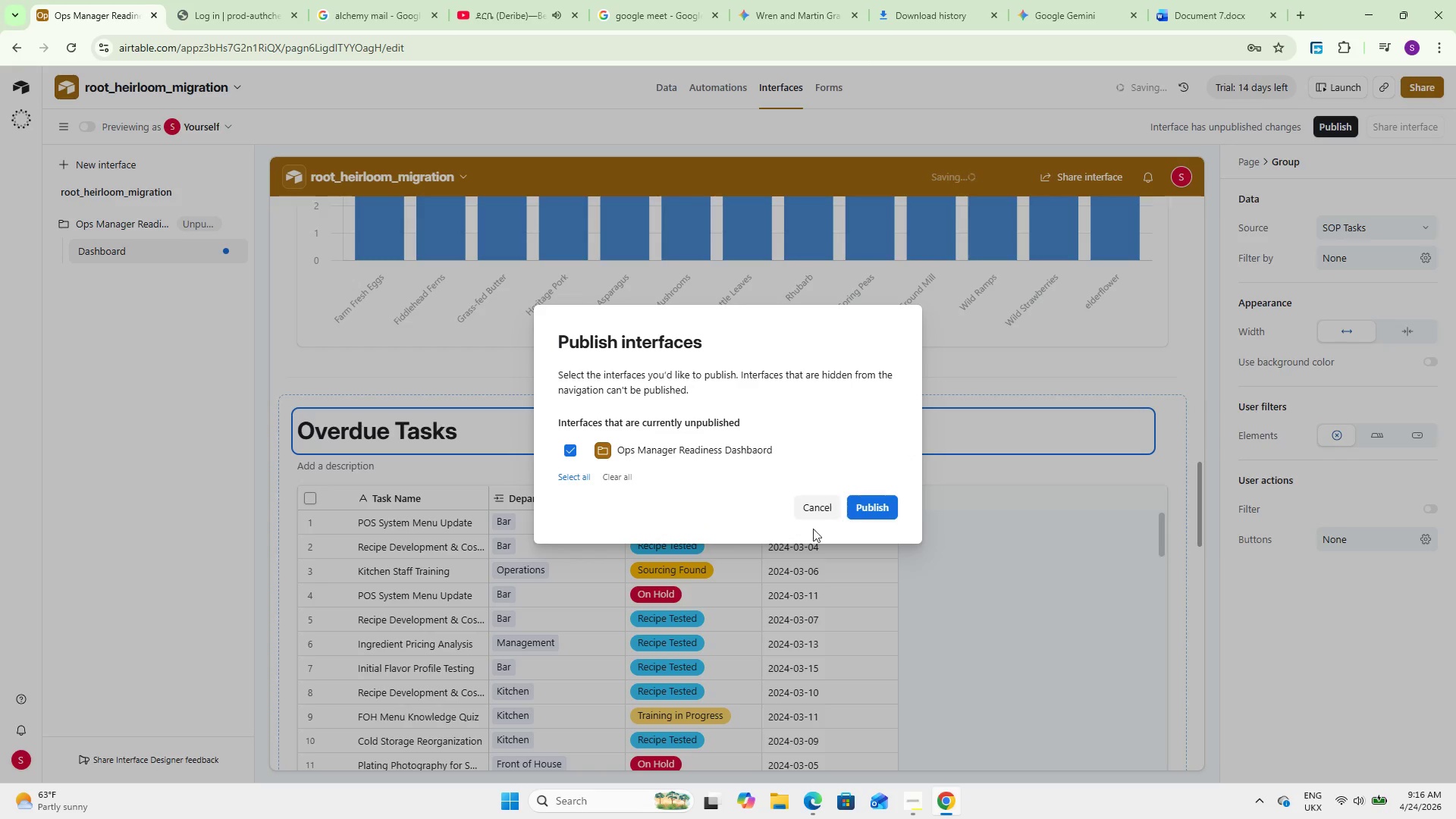 
mouse_move([875, 497])
 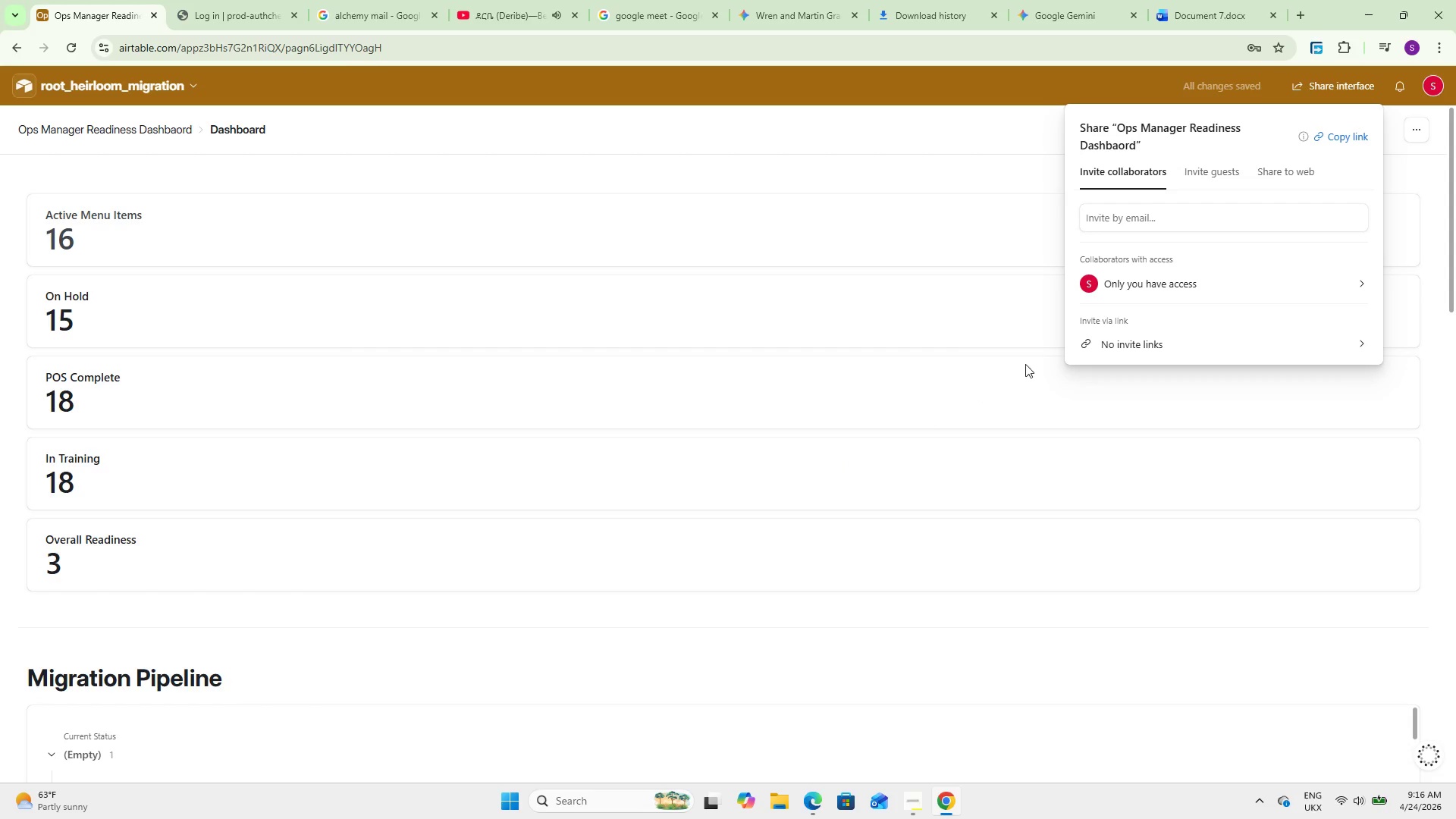 
left_click([940, 249])
 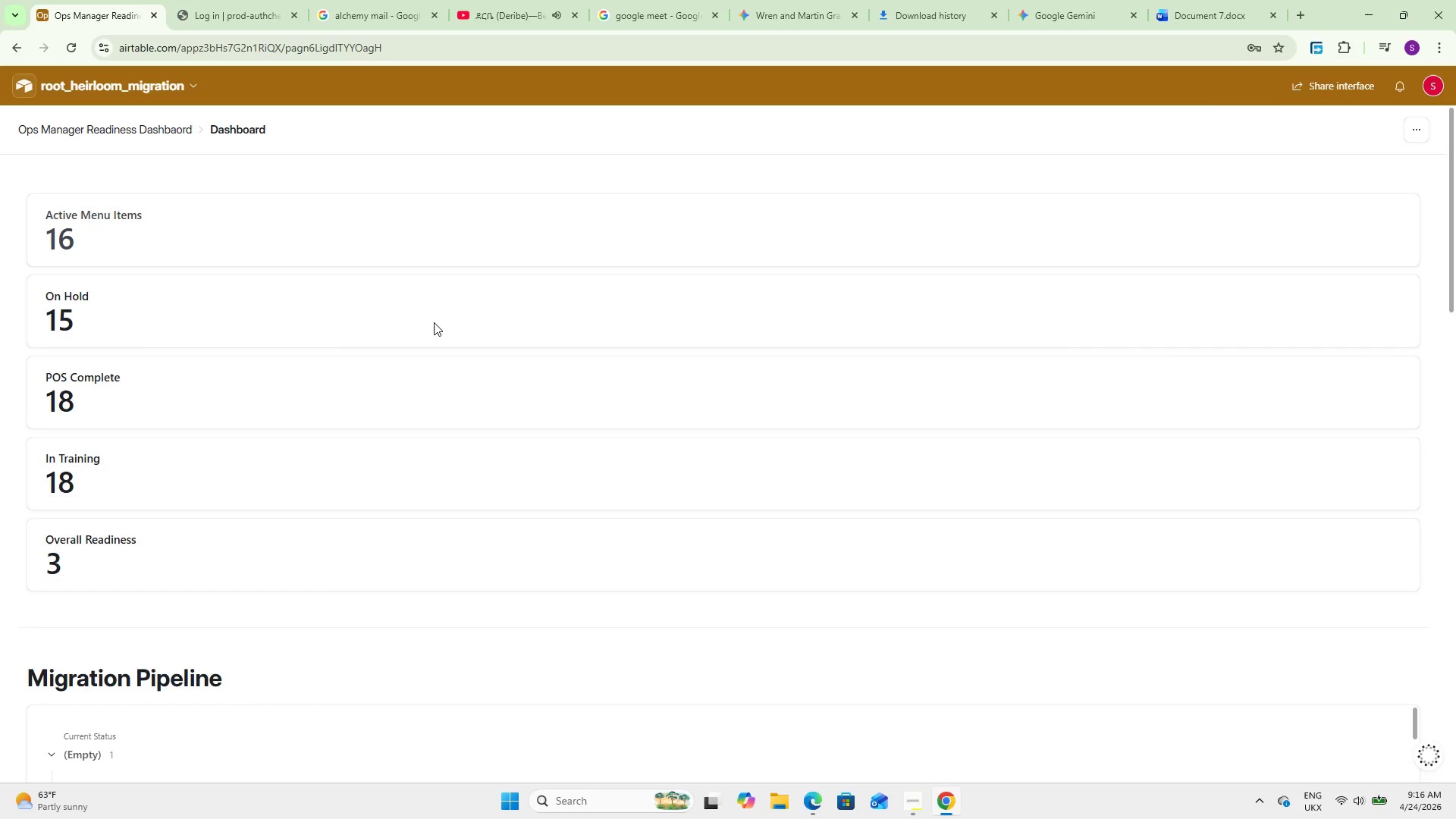 
scroll: coordinate [427, 322], scroll_direction: down, amount: 8.0
 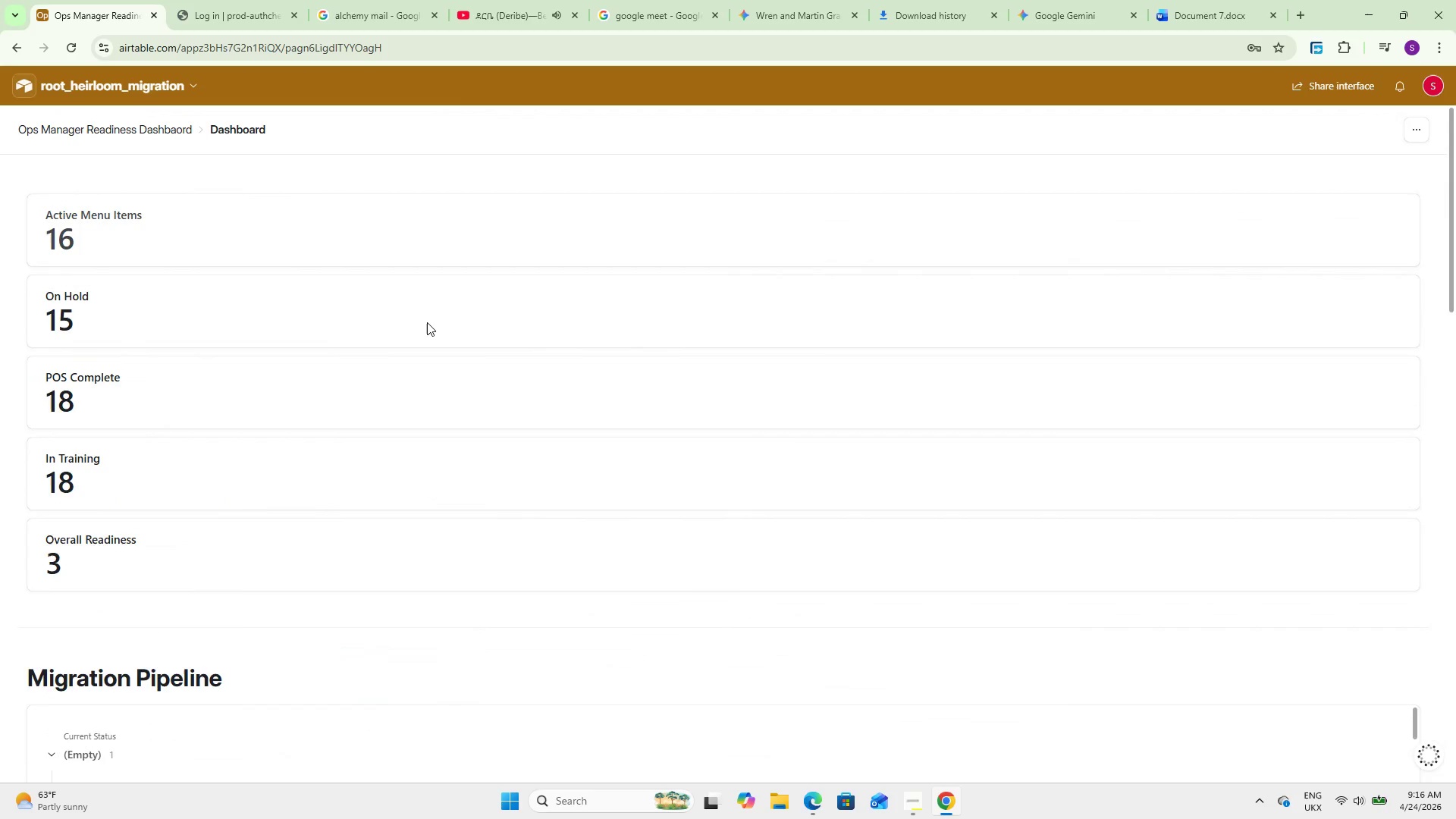 
key(Control+P)
 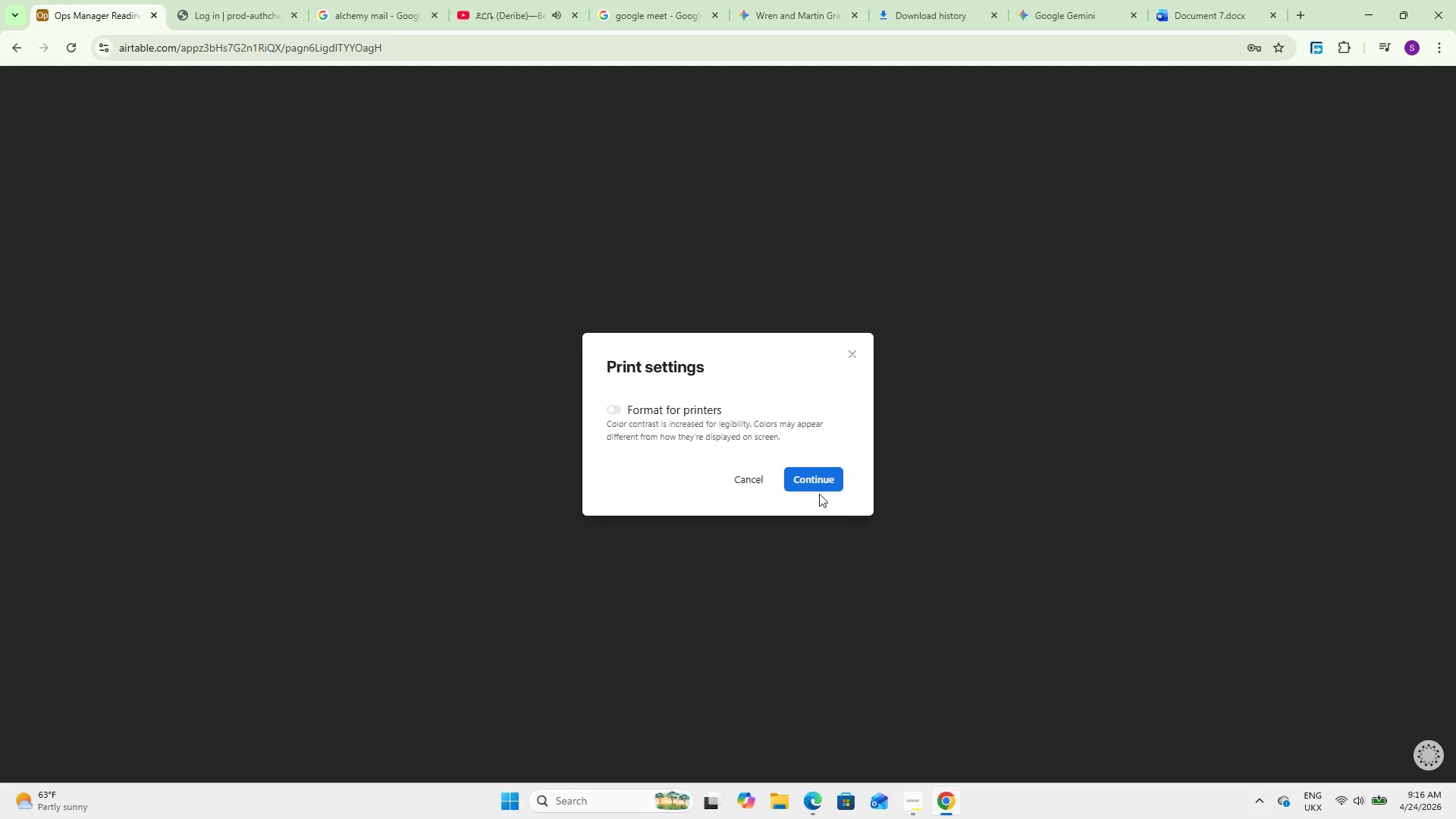 
left_click([833, 479])
 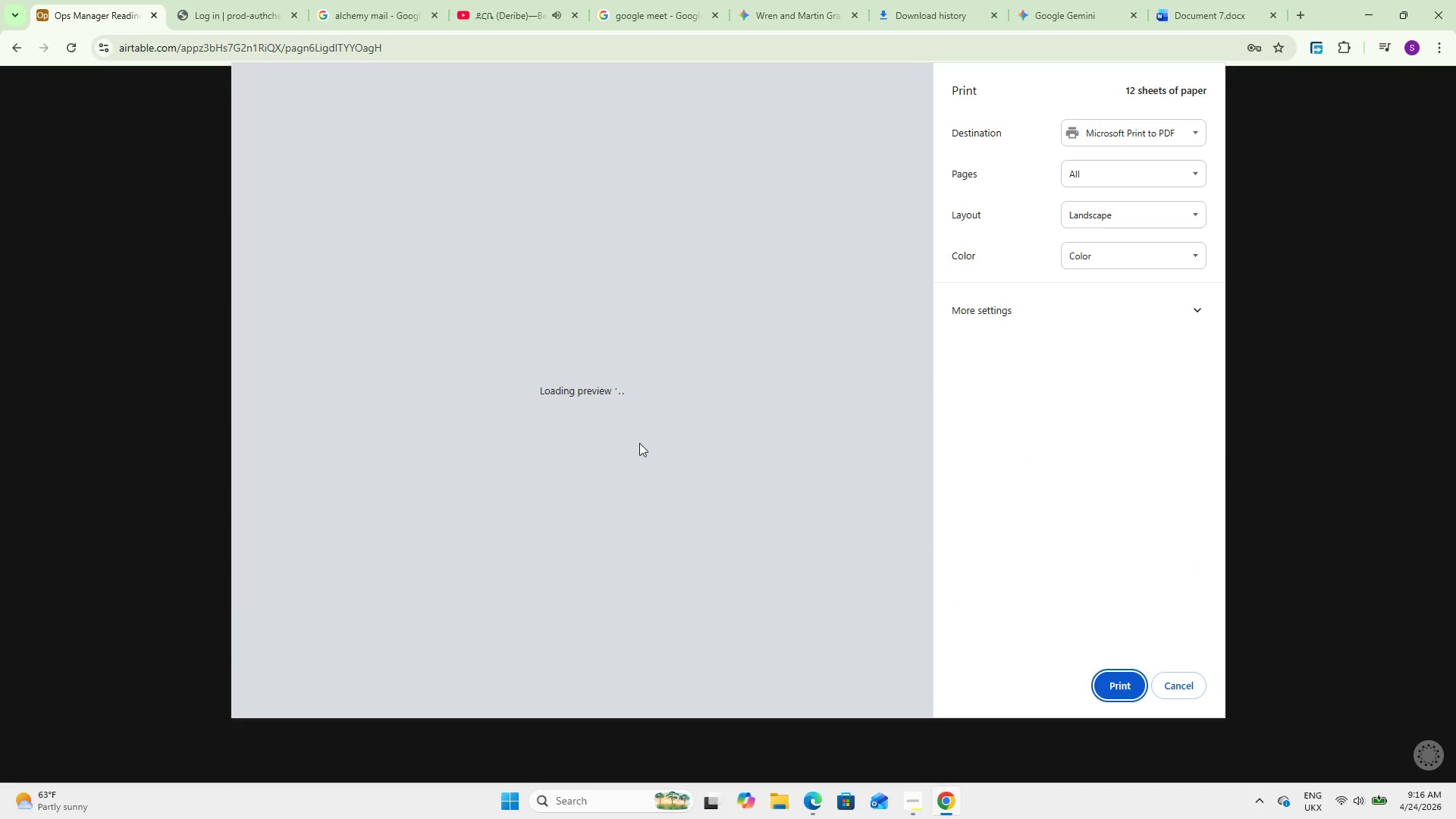 
wait(6.69)
 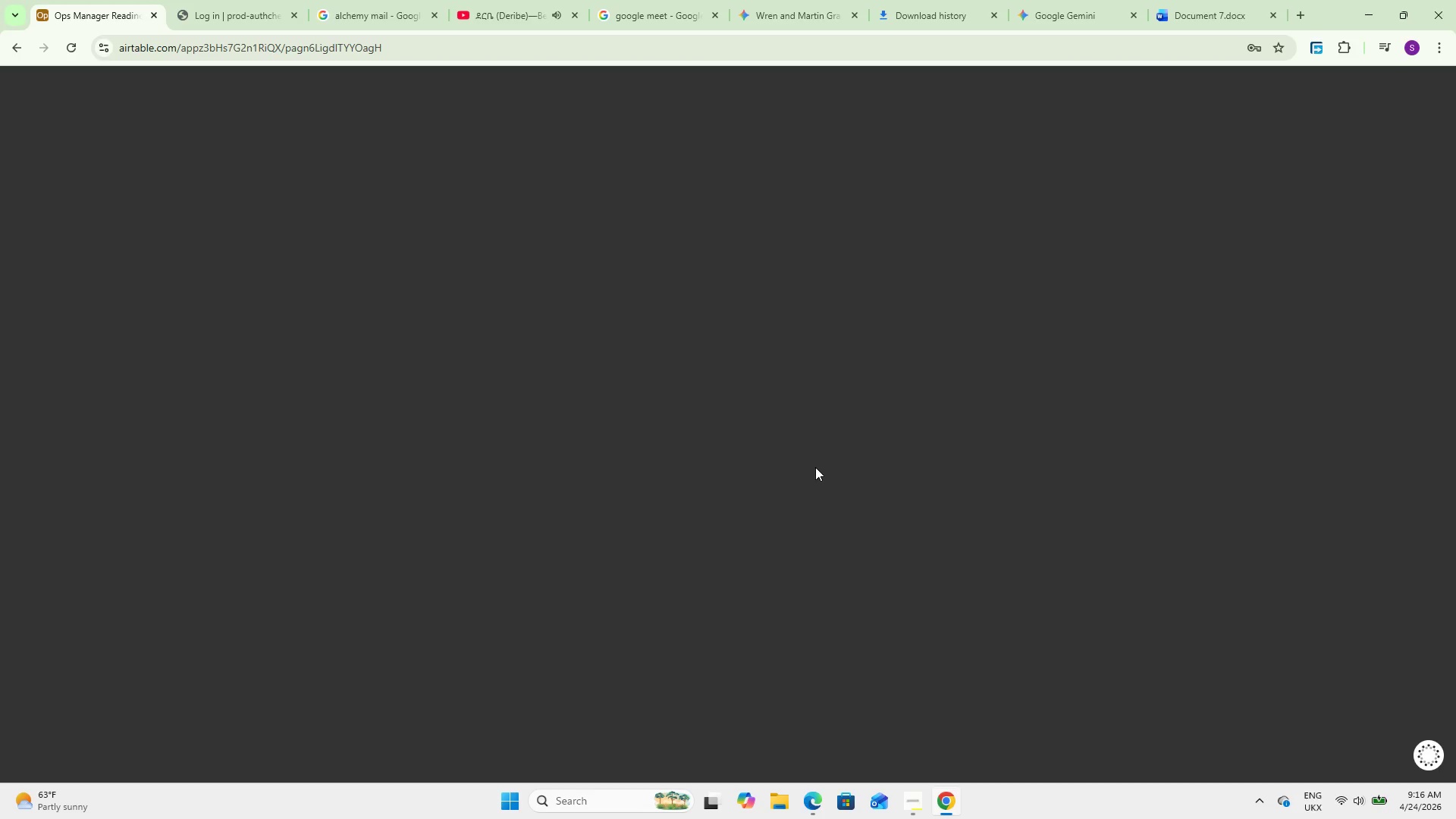 
left_click([1123, 688])
 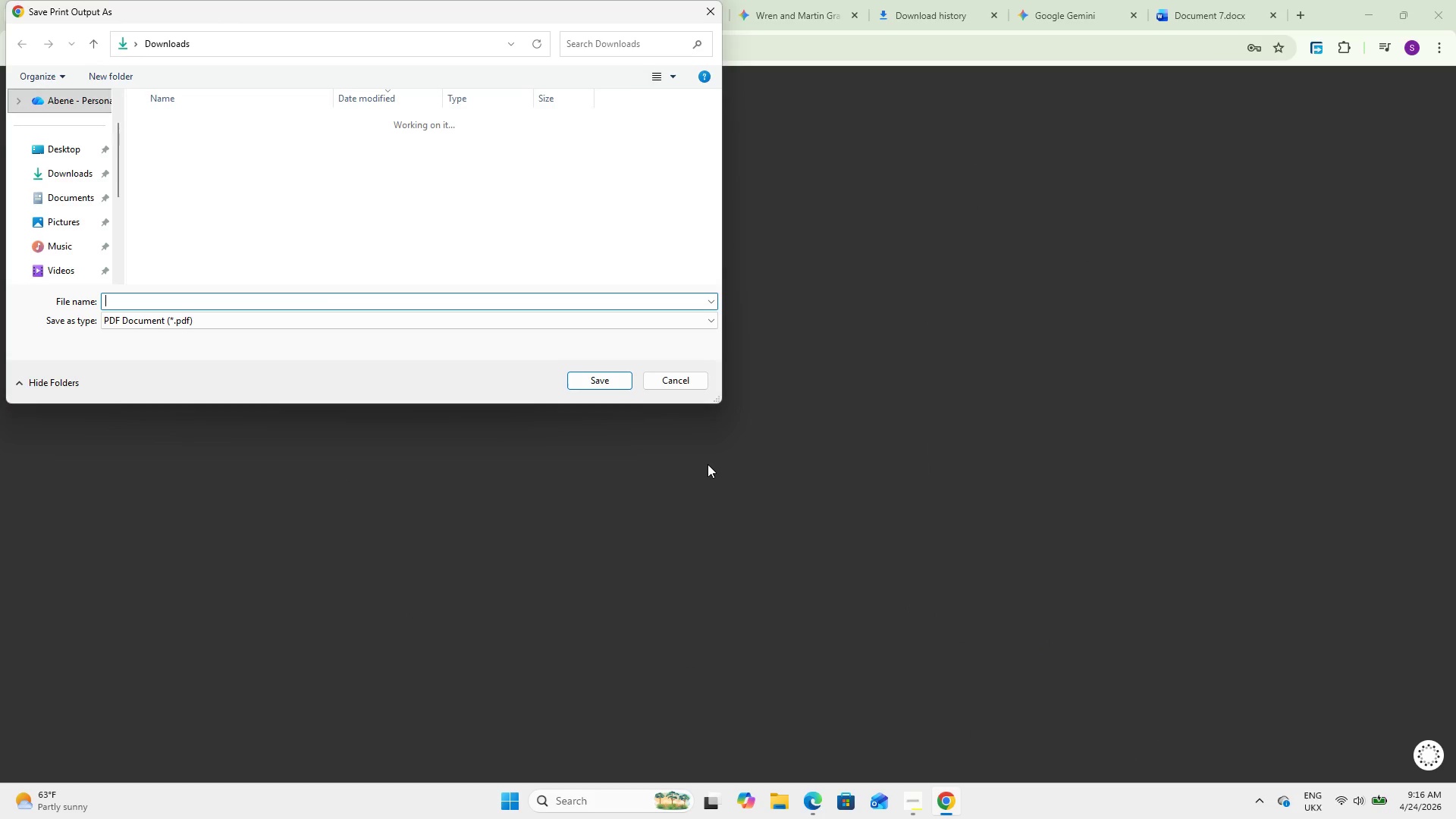 
type(Ops Interface Visualization)
 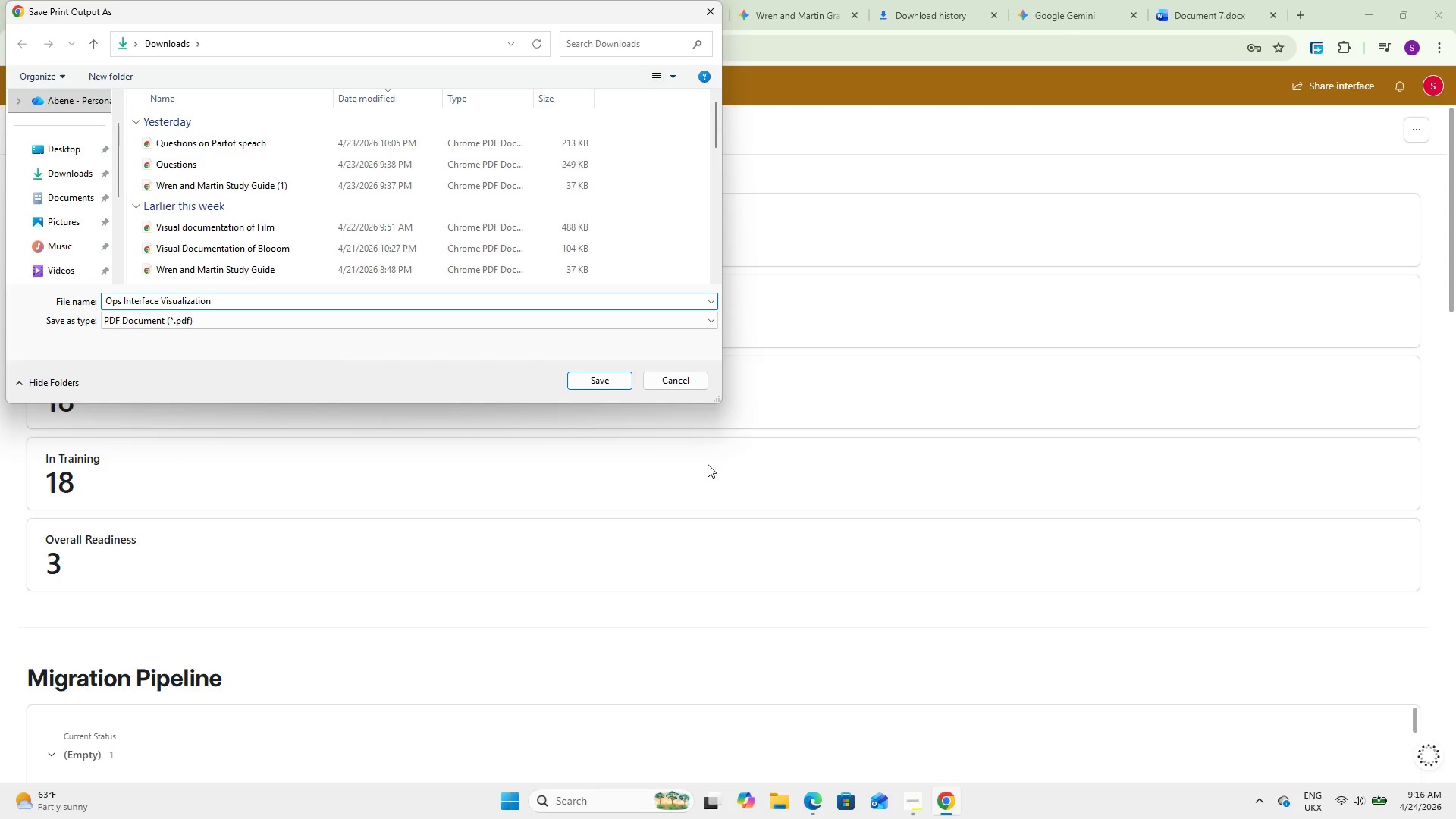 
left_click([620, 375])
 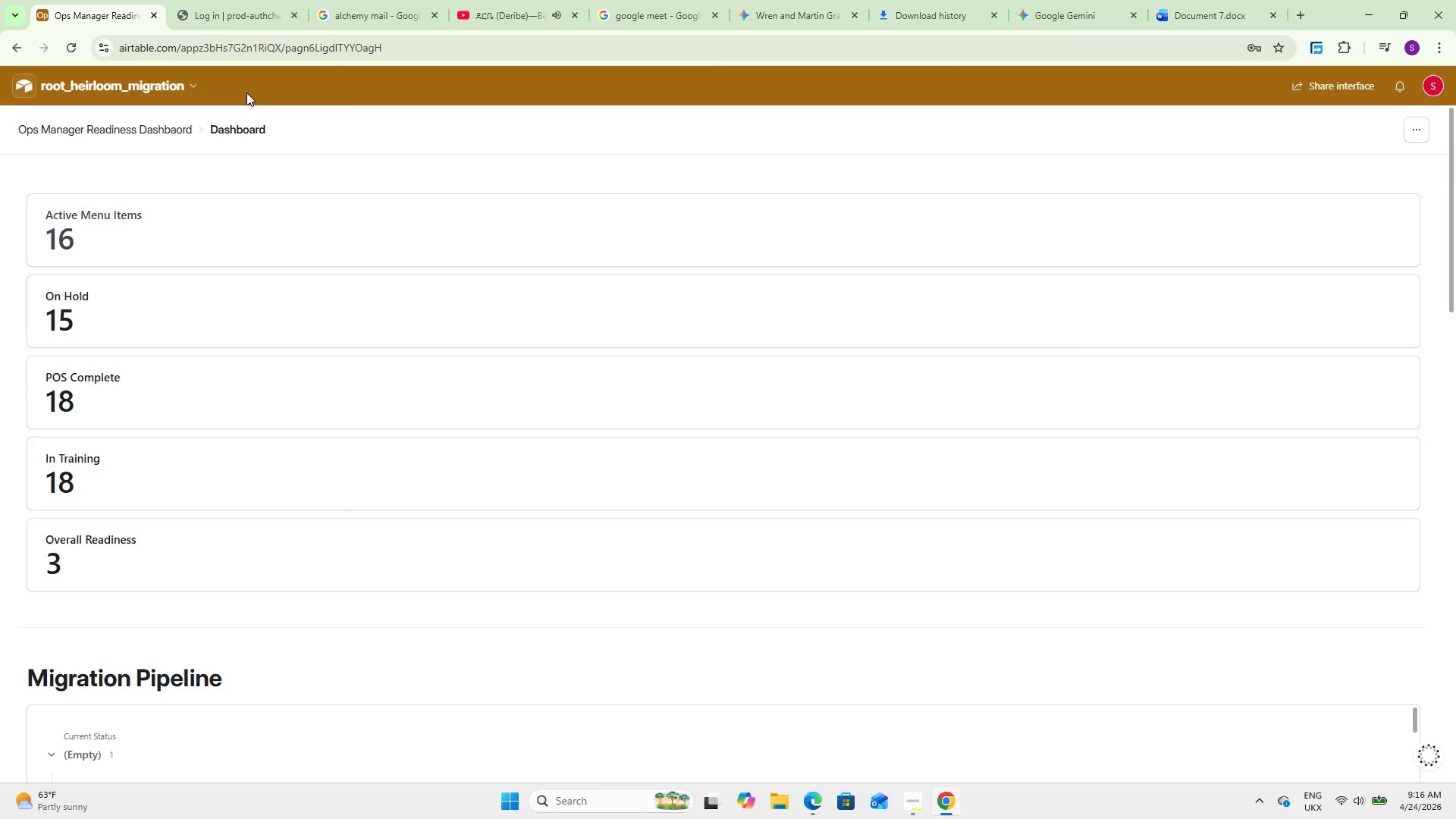 
left_click([121, 84])
 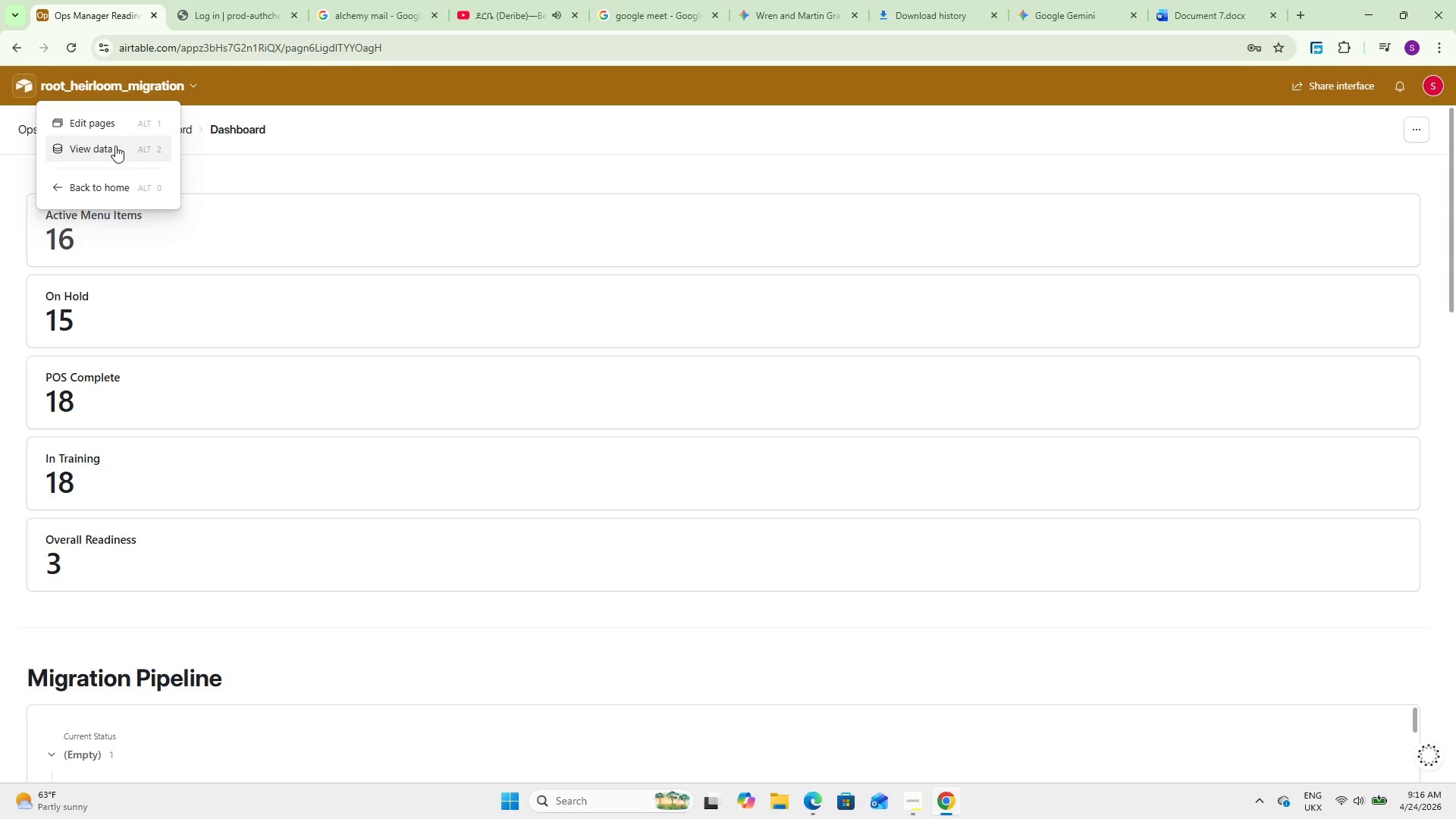 
left_click([115, 146])
 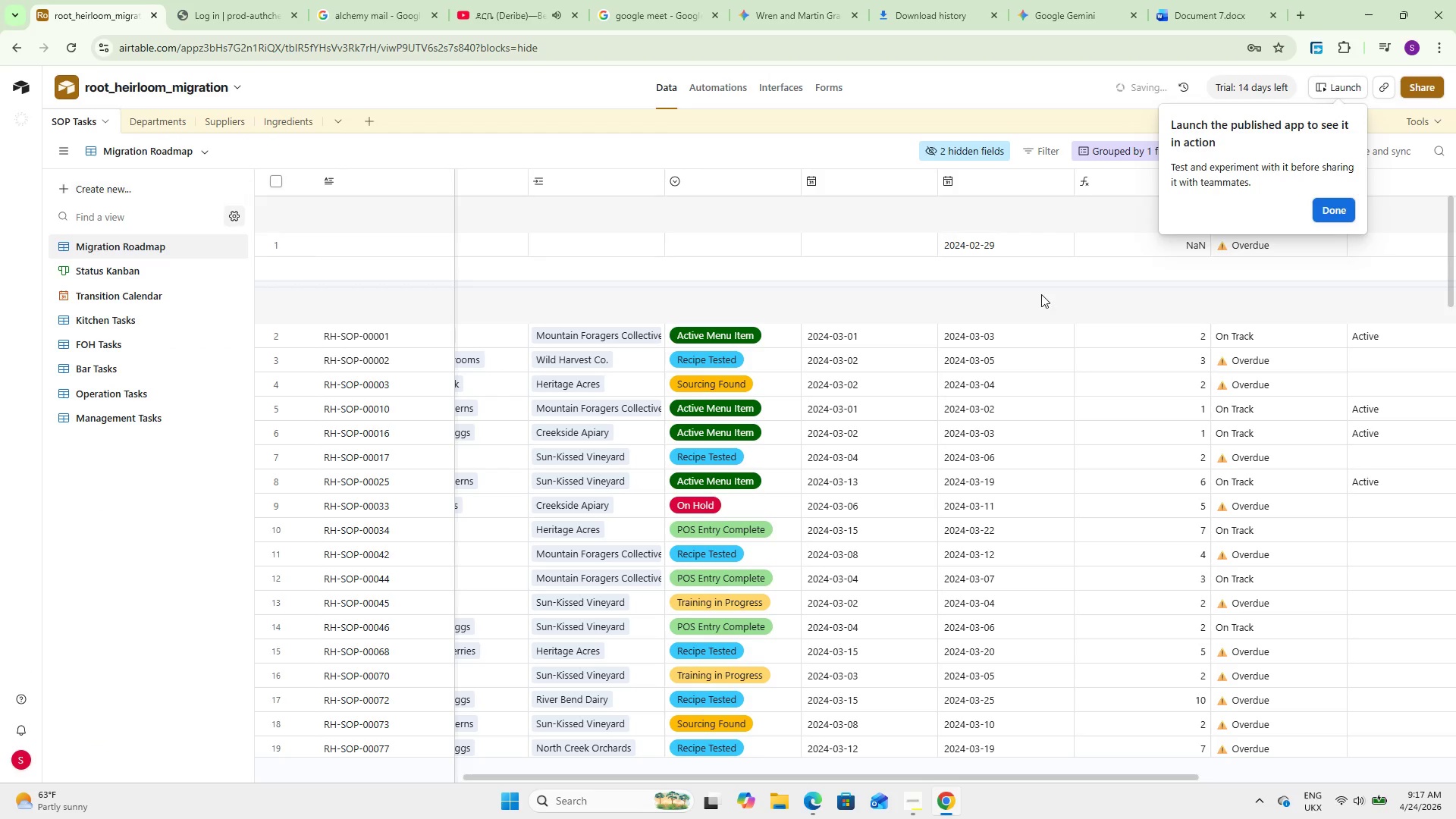 
left_click([1329, 206])
 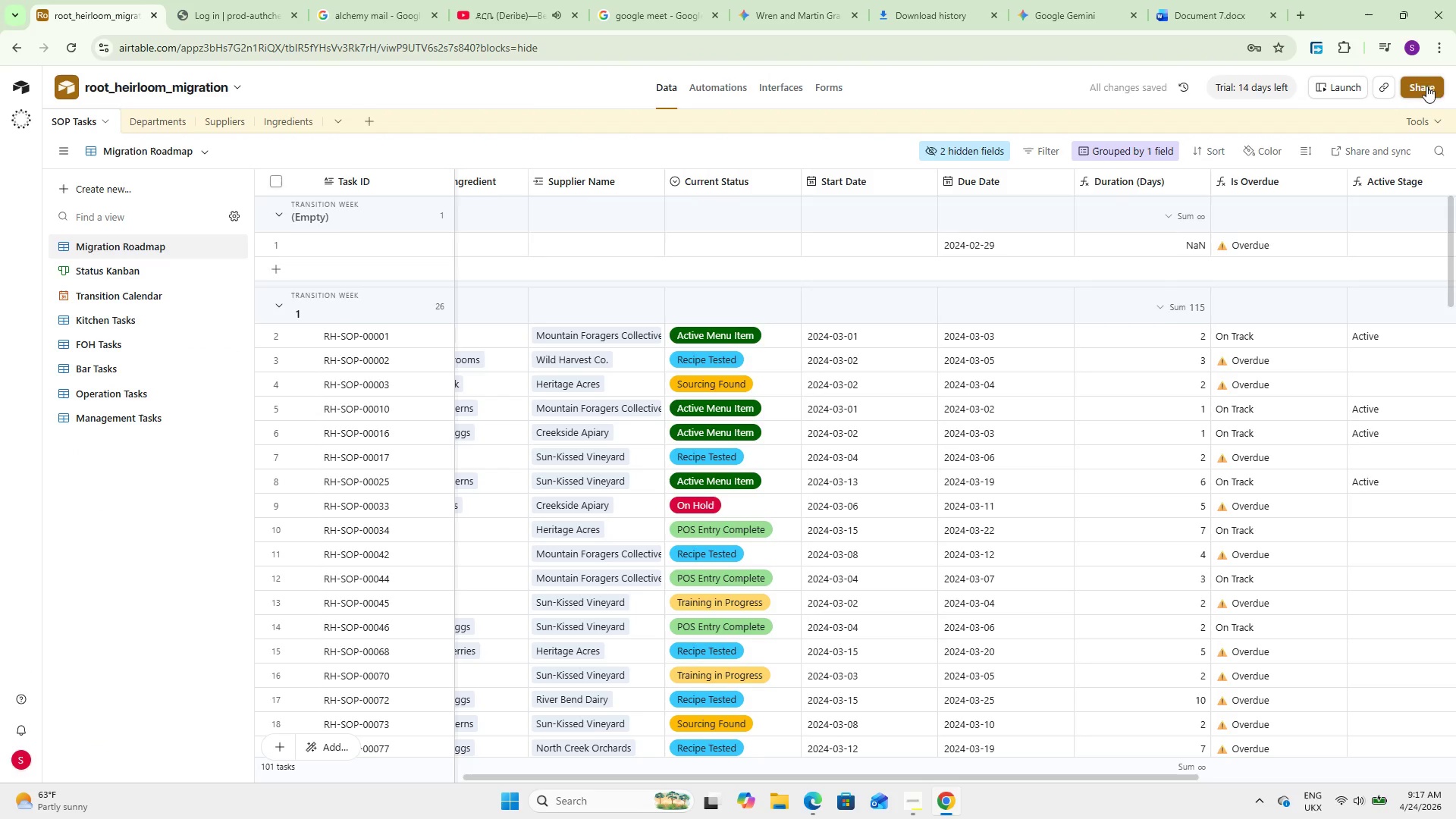 
left_click([1429, 82])
 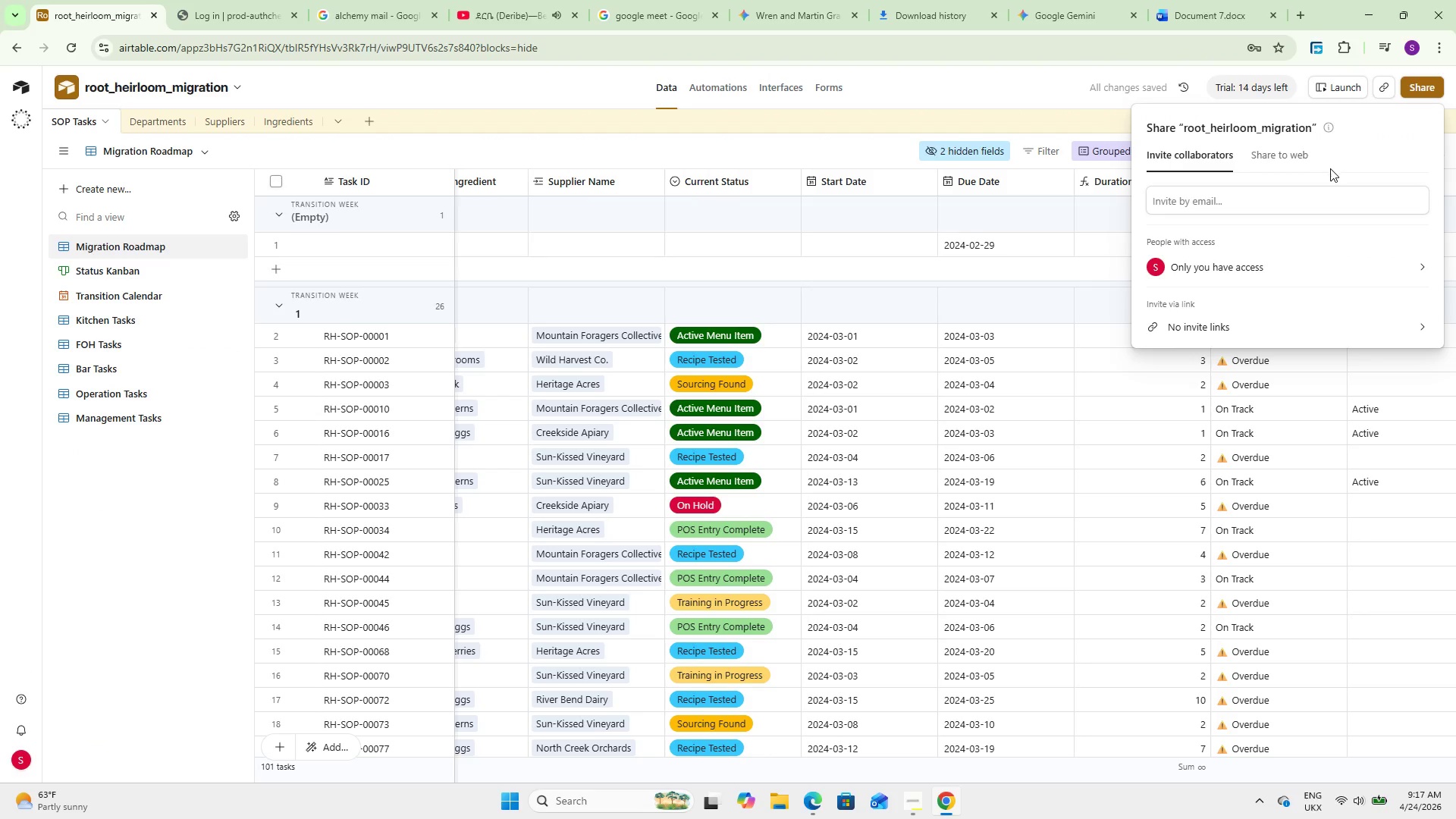 
left_click([1295, 160])
 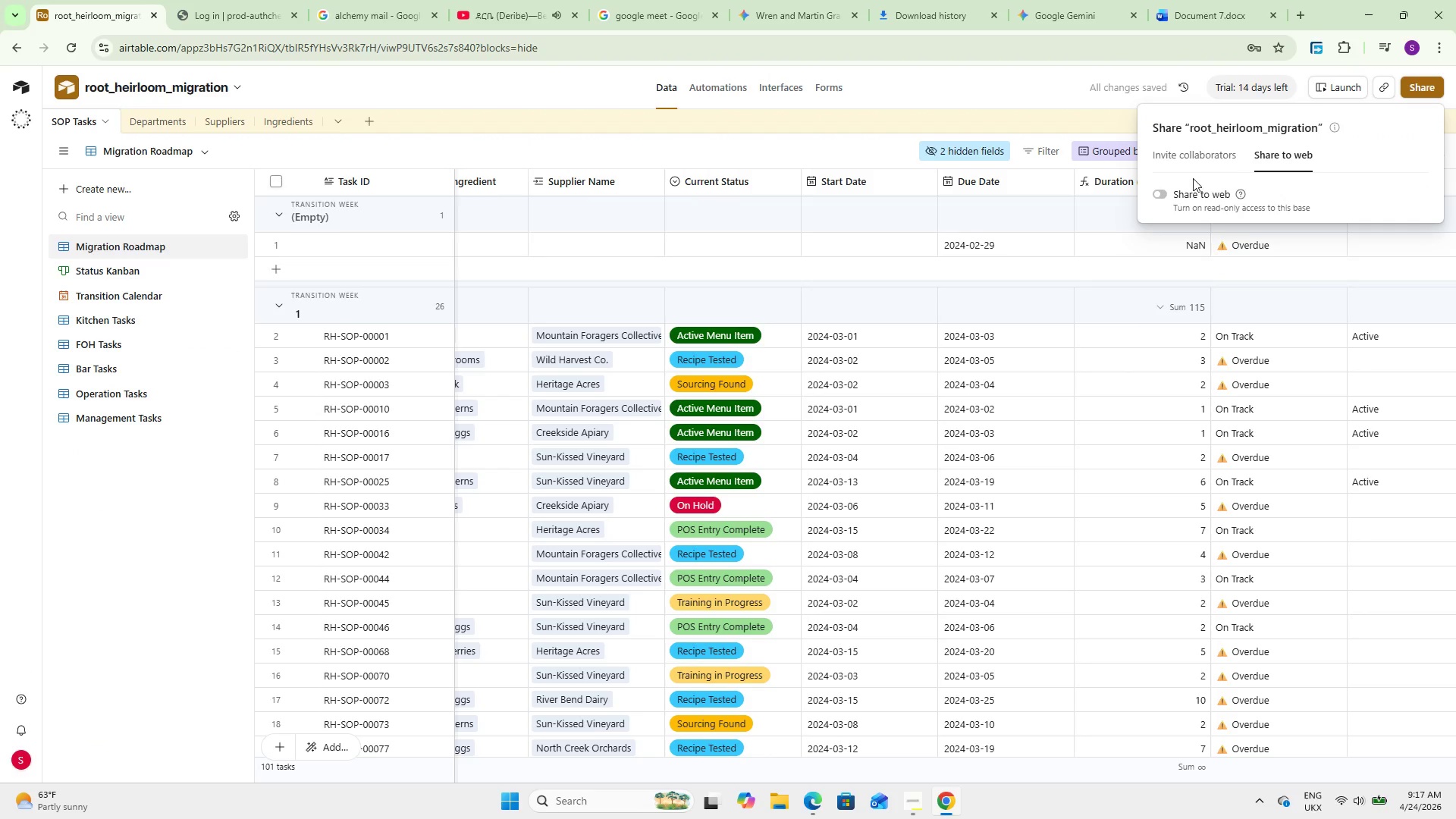 
double_click([1193, 190])
 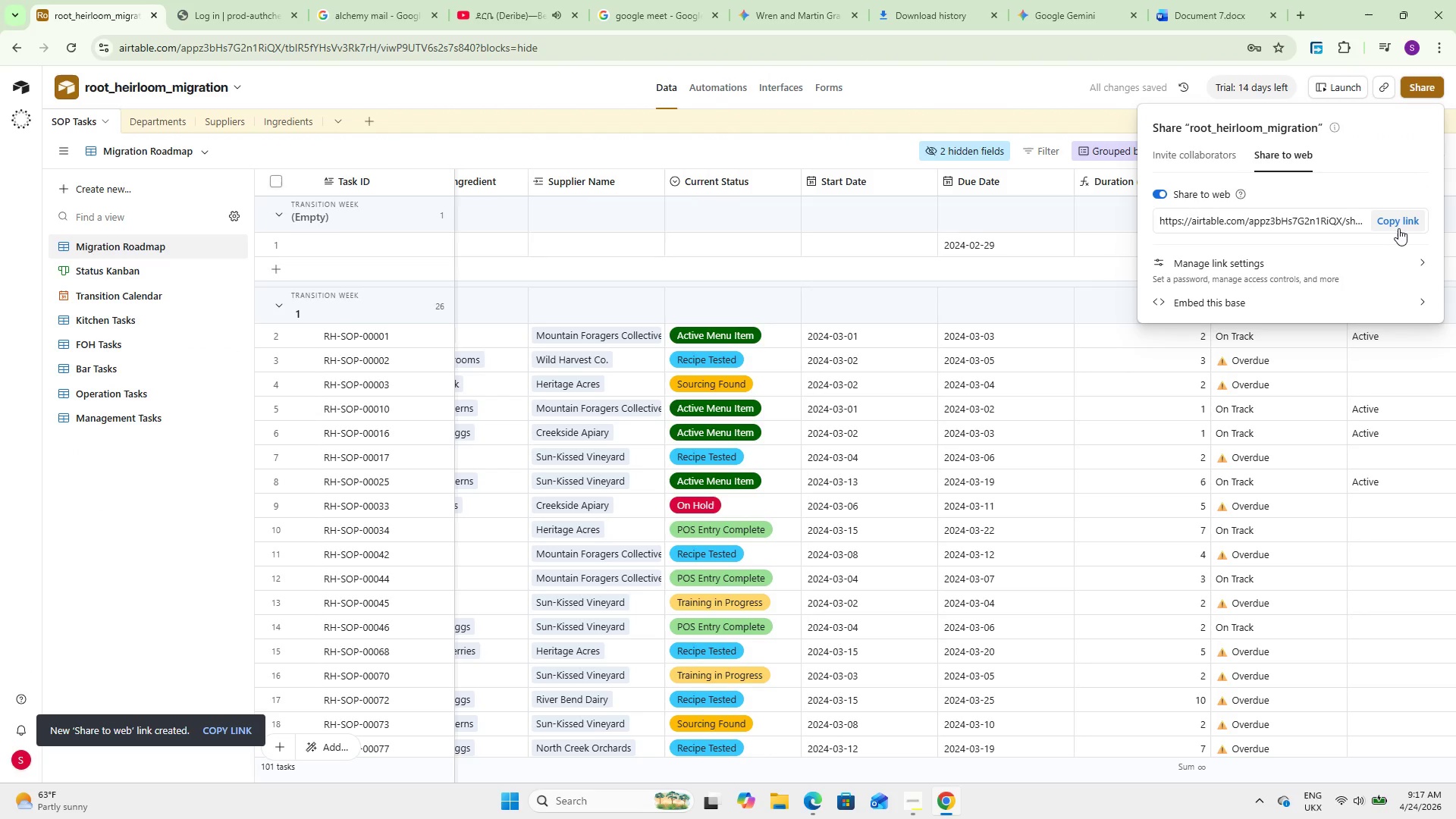 
left_click([1401, 221])
 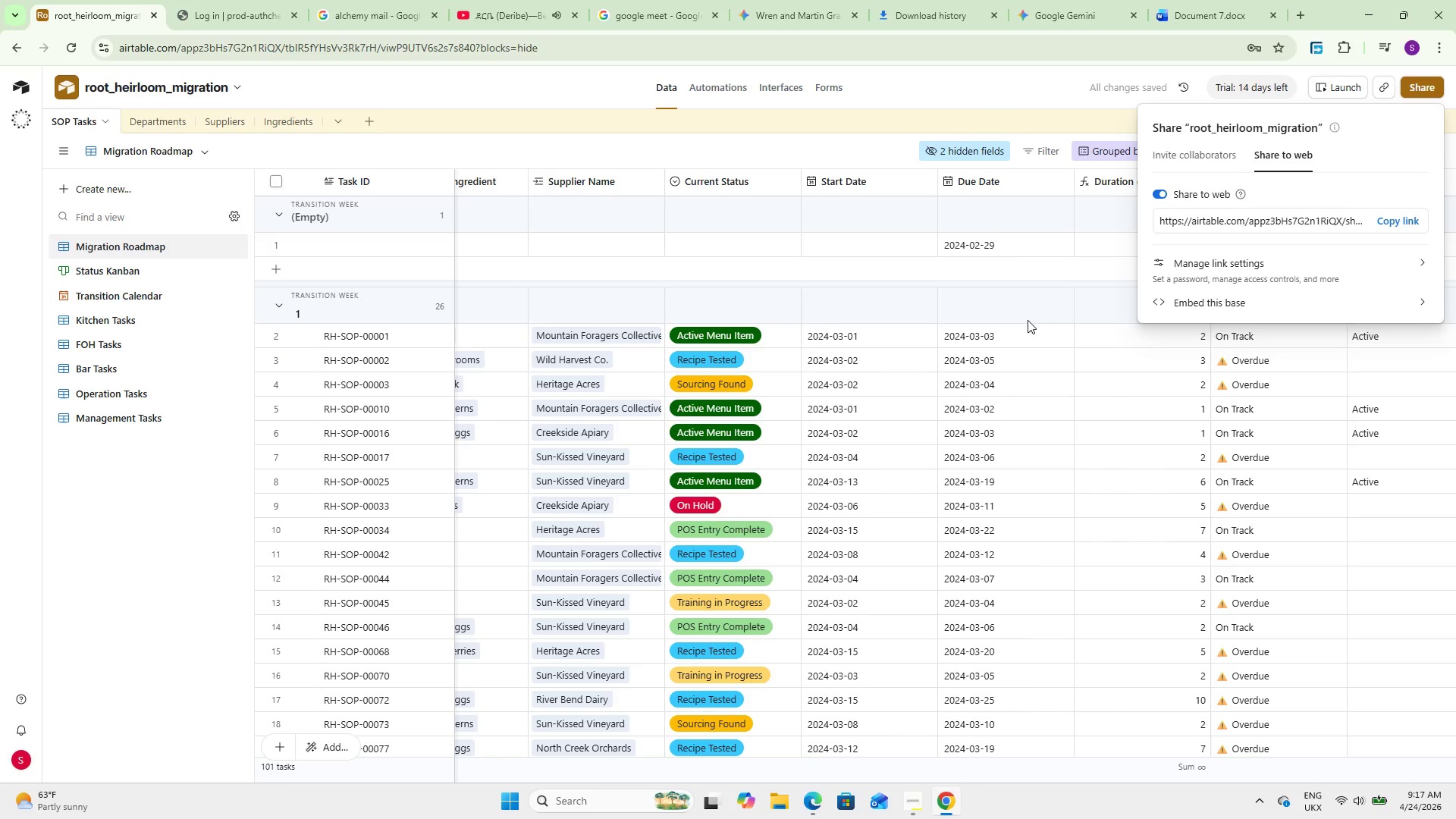 
left_click([1066, 300])
 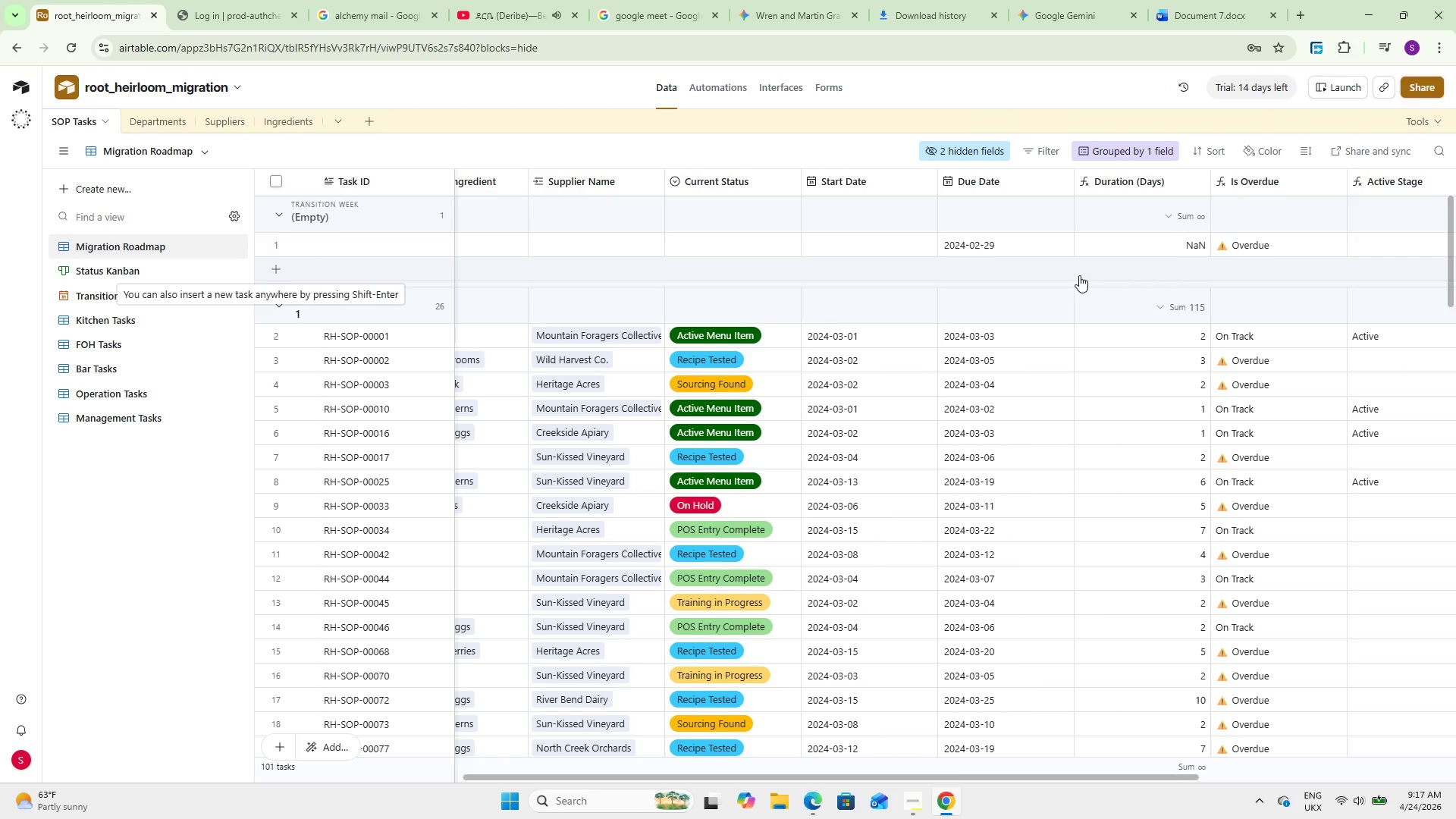 
wait(7.83)
 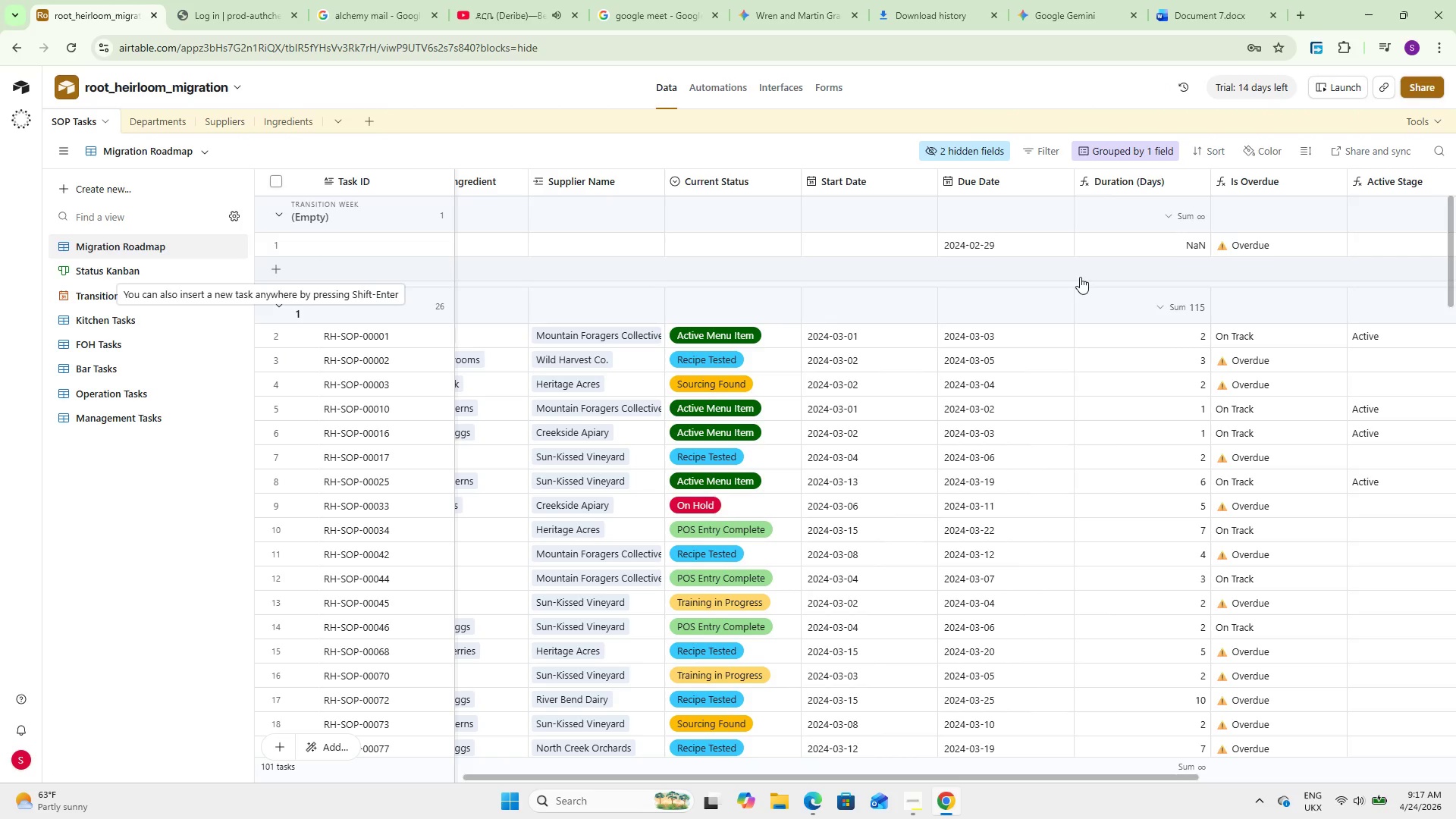 
mouse_move([121, 256])
 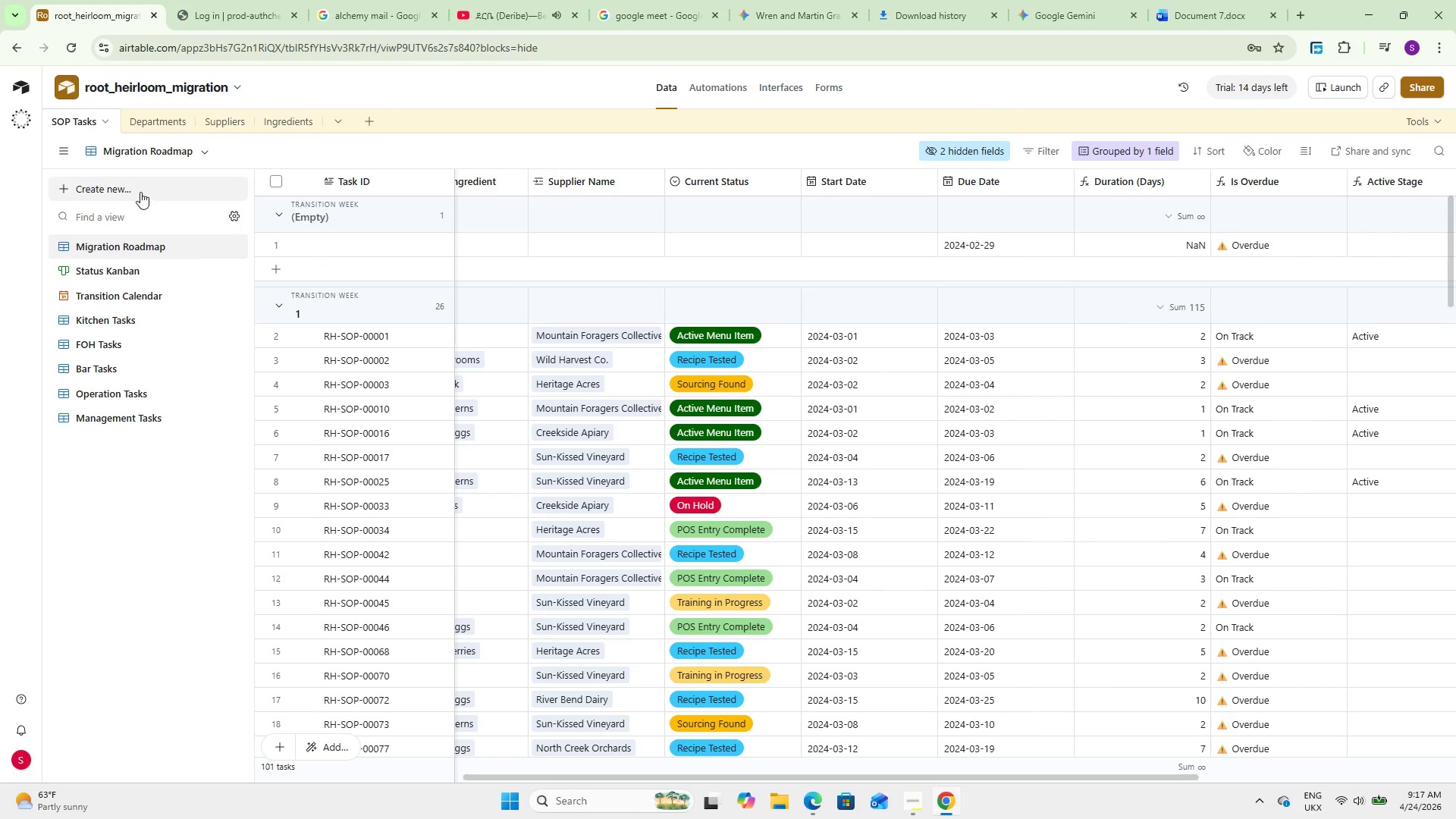 
left_click([177, 149])
 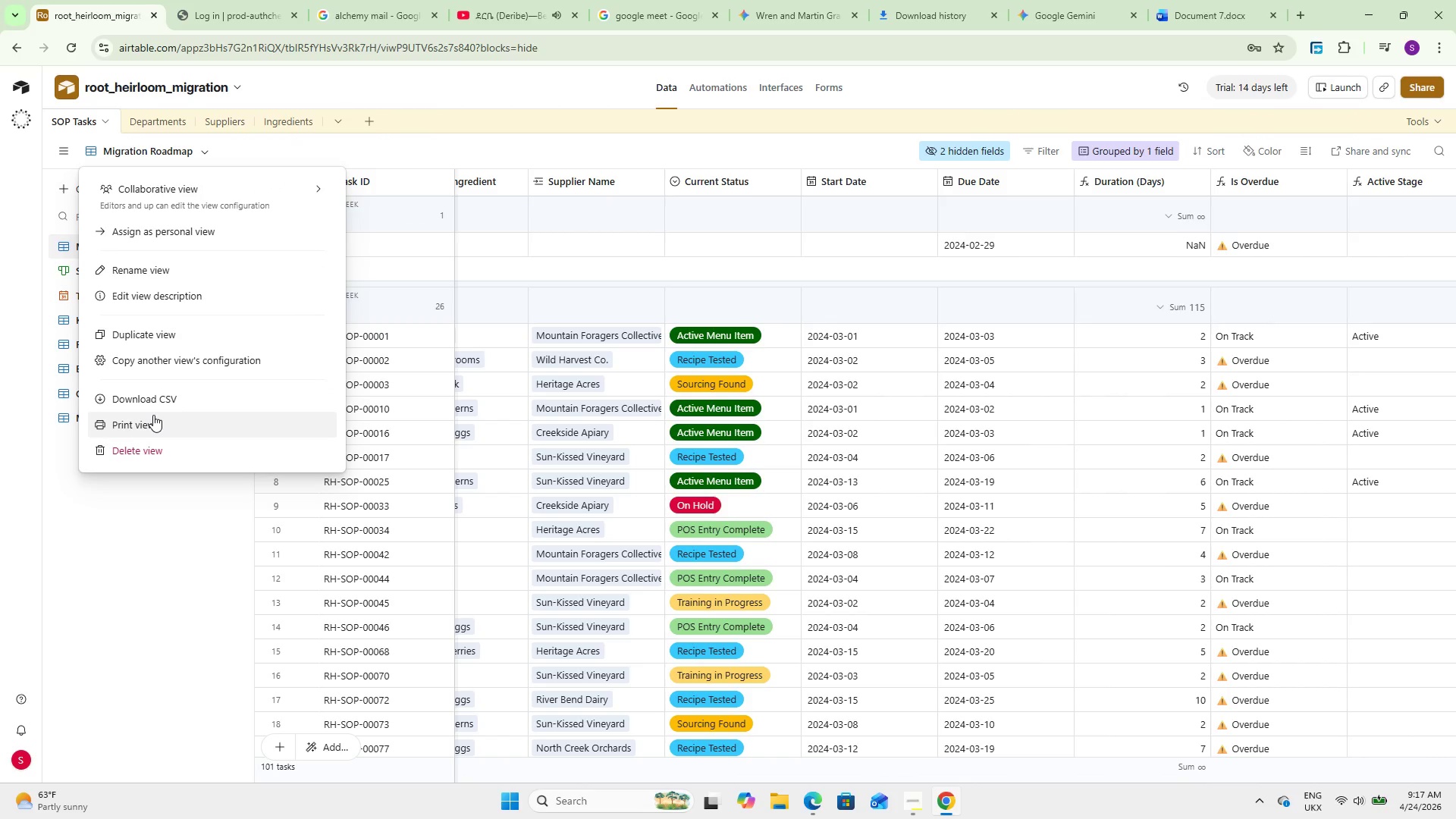 
left_click([153, 415])
 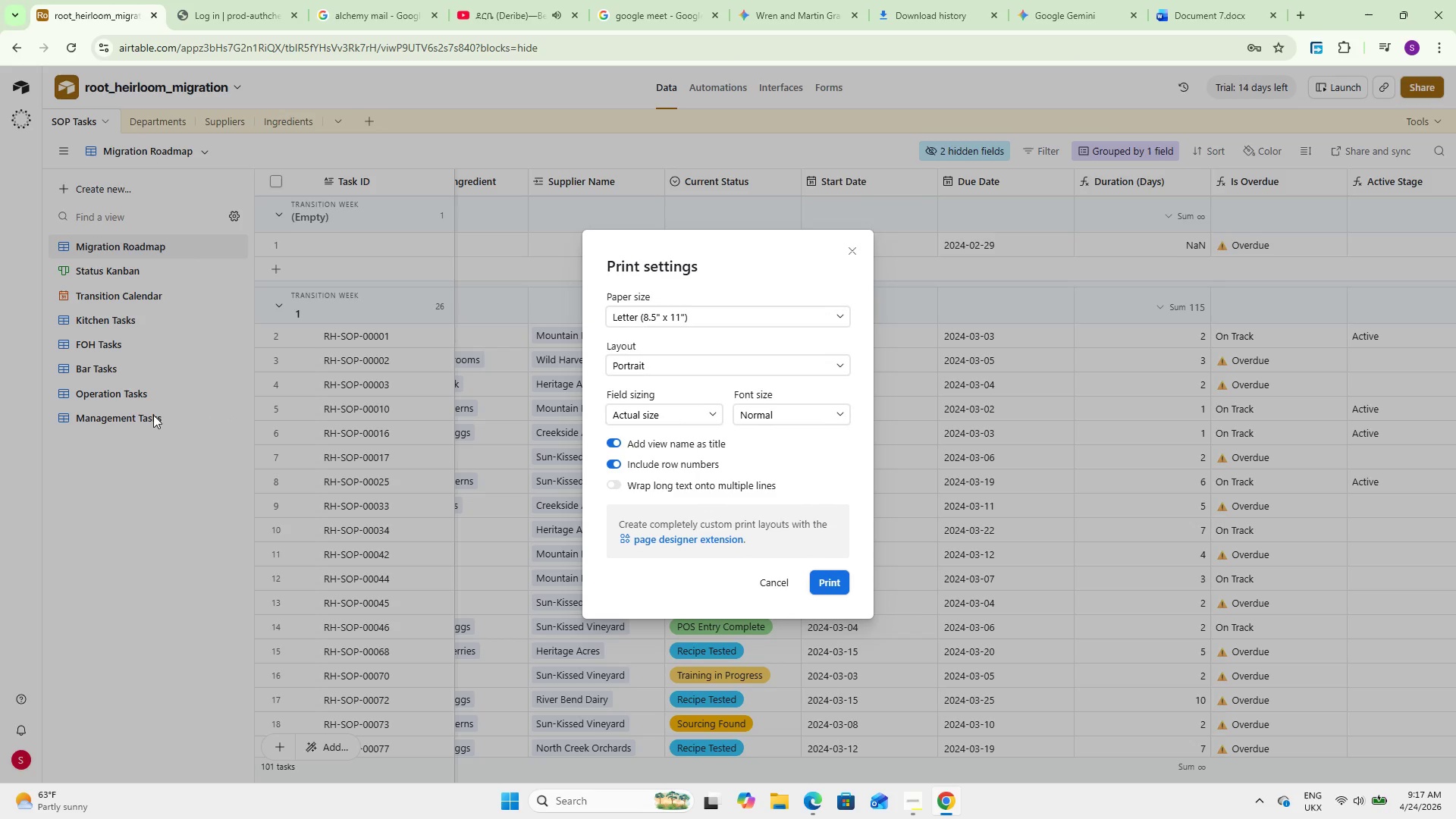 
wait(12.45)
 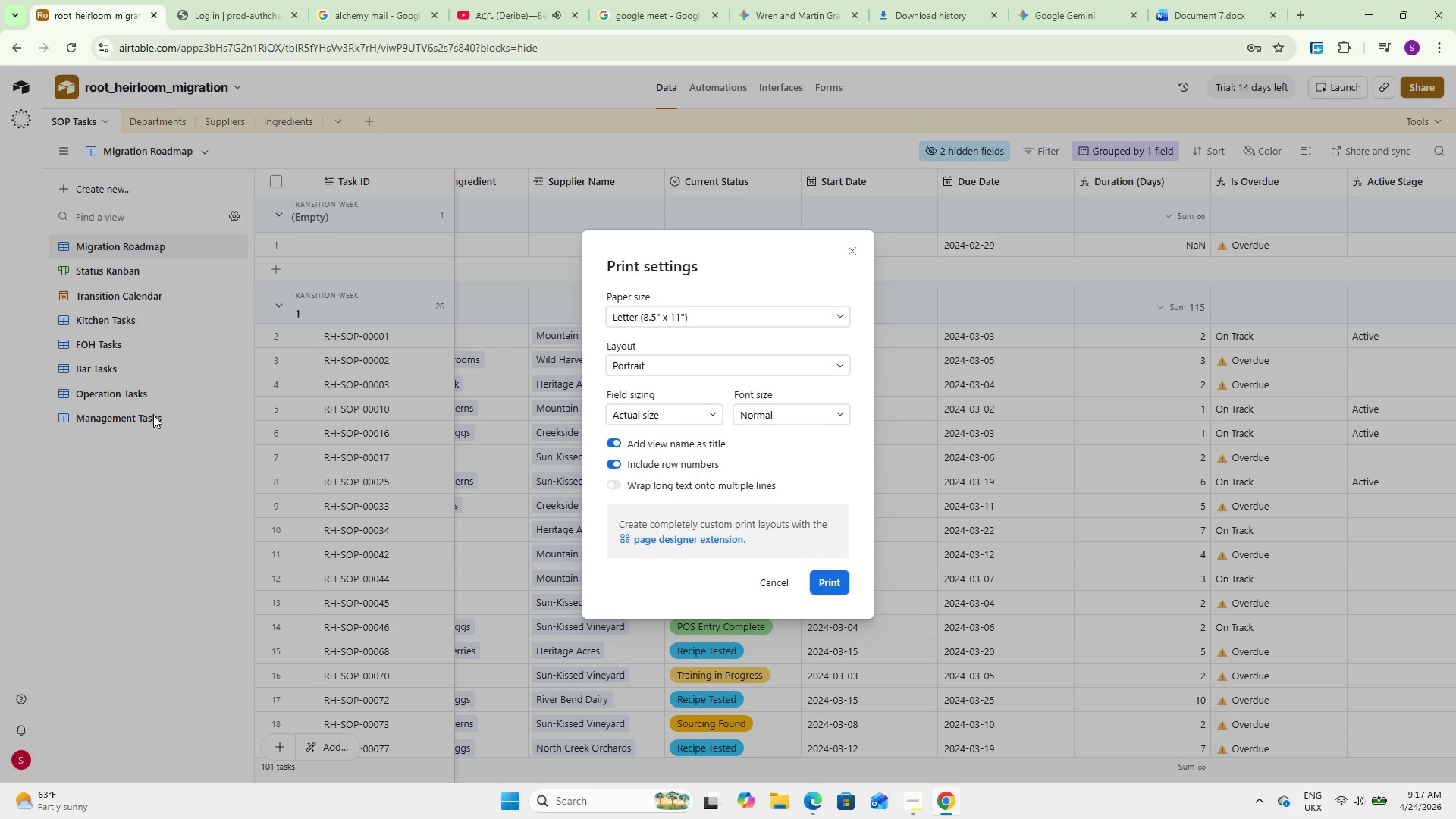 
left_click_drag(start_coordinate=[830, 582], to_coordinate=[749, 330])
 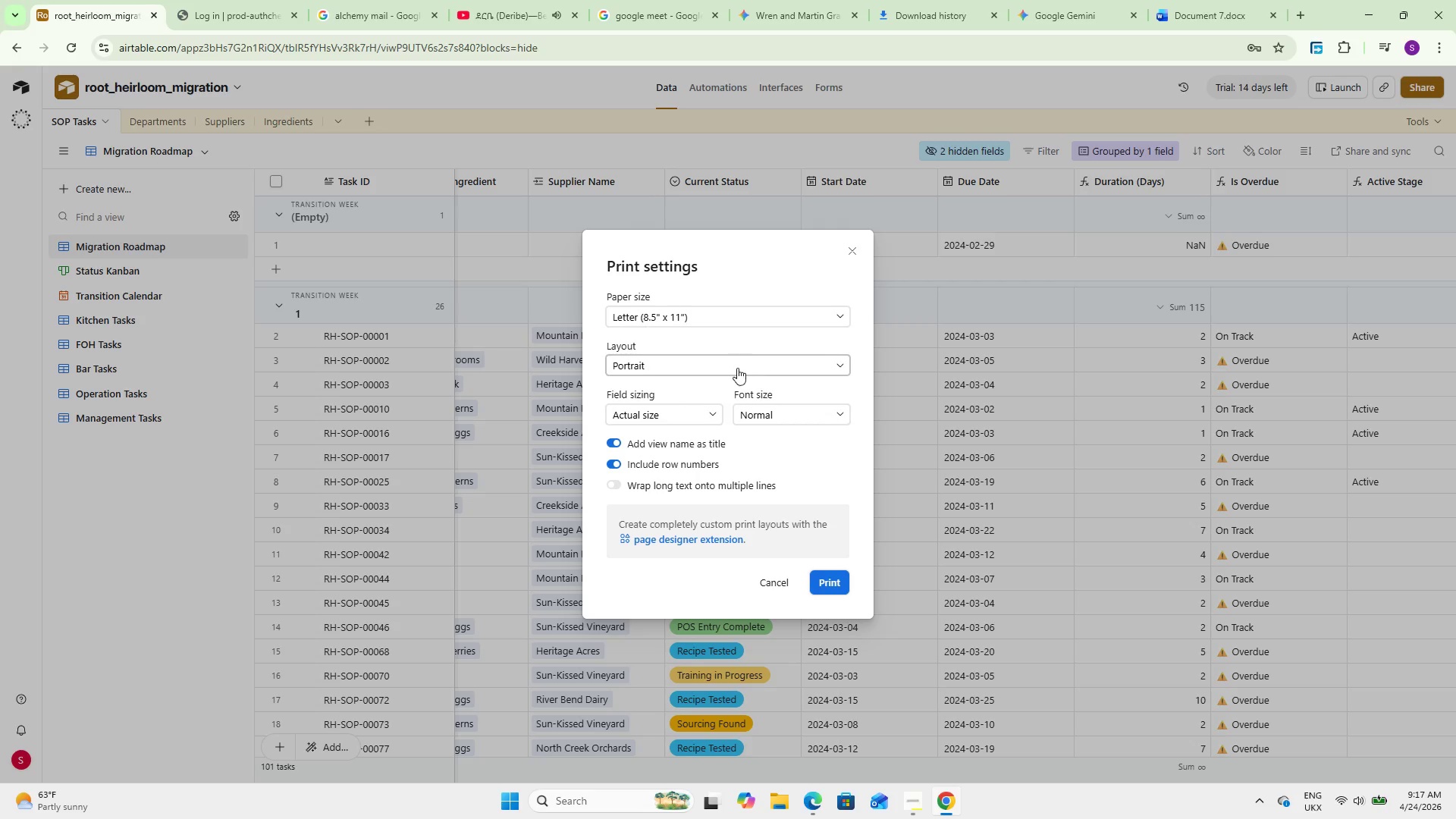 
left_click([737, 368])
 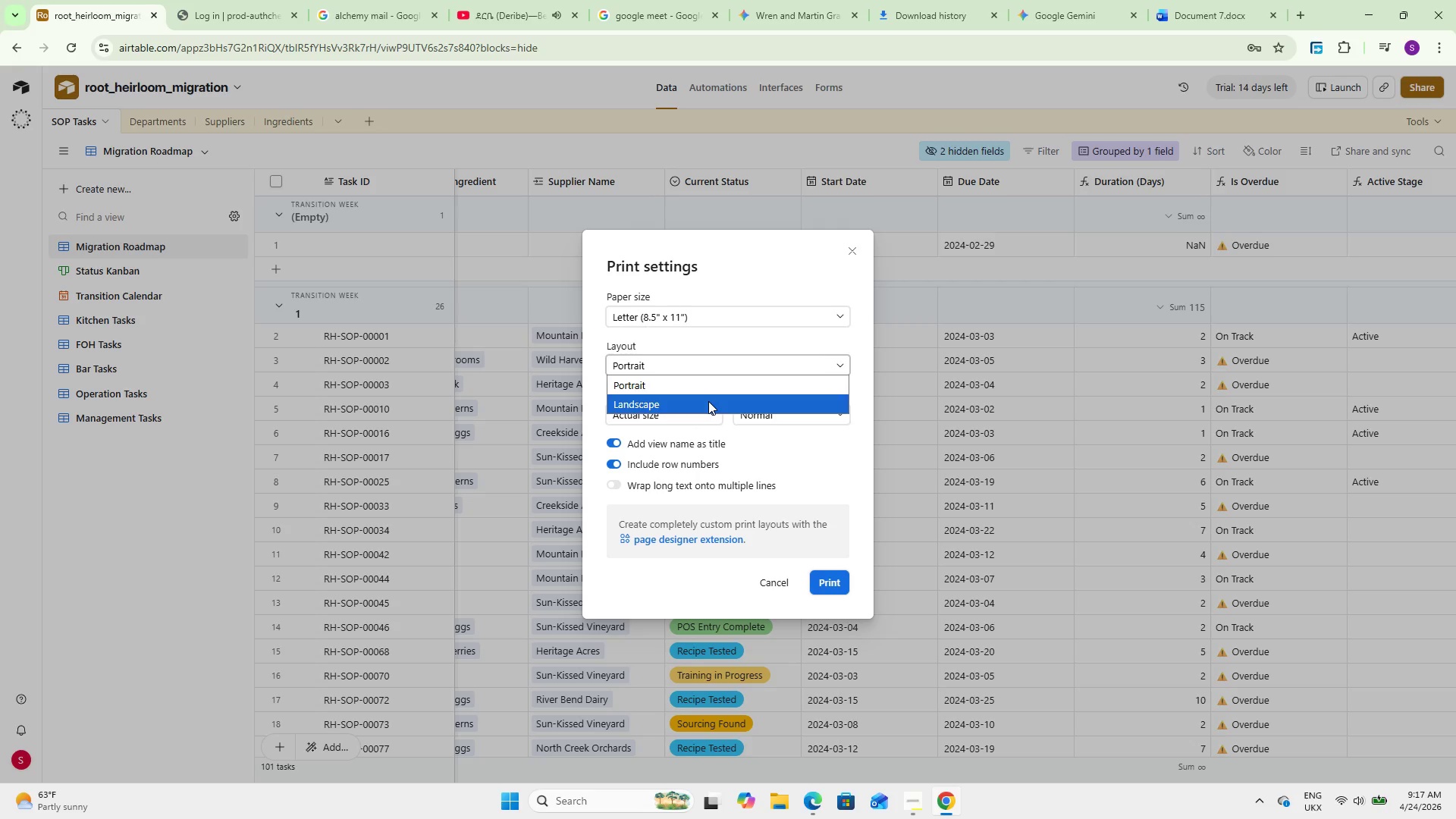 
left_click([708, 401])
 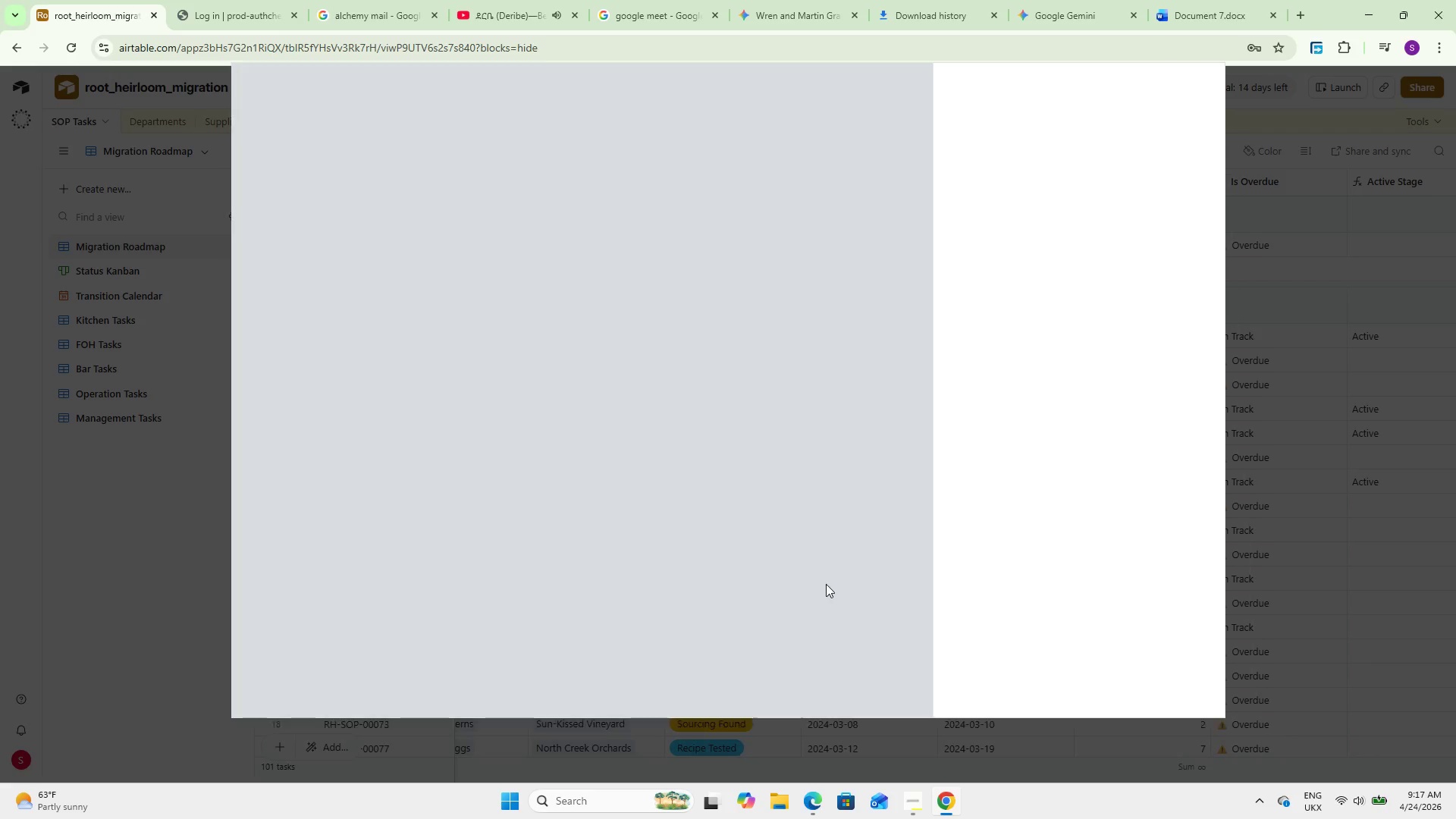 
wait(12.69)
 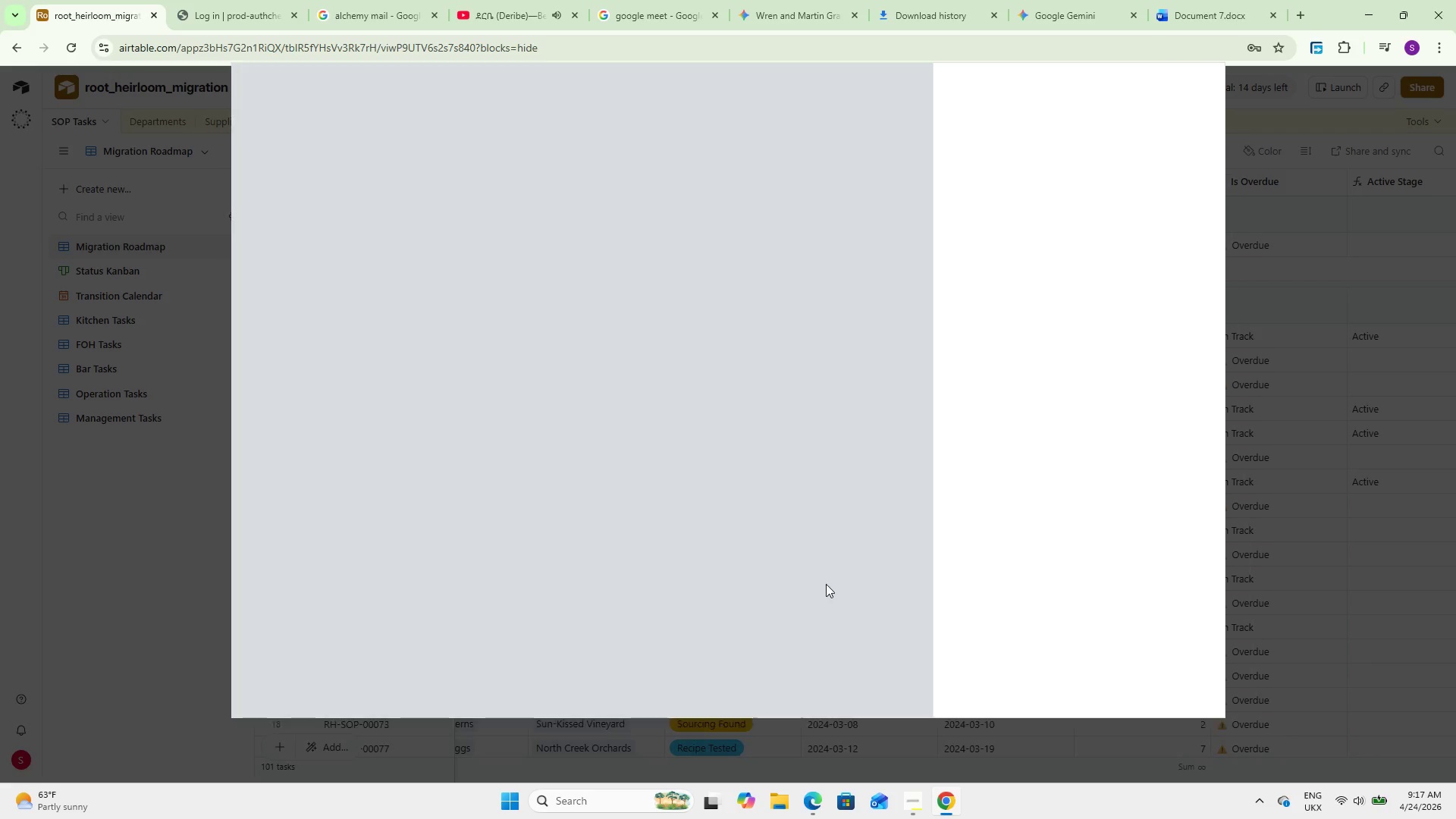 
scroll: coordinate [598, 475], scroll_direction: down, amount: 33.0
 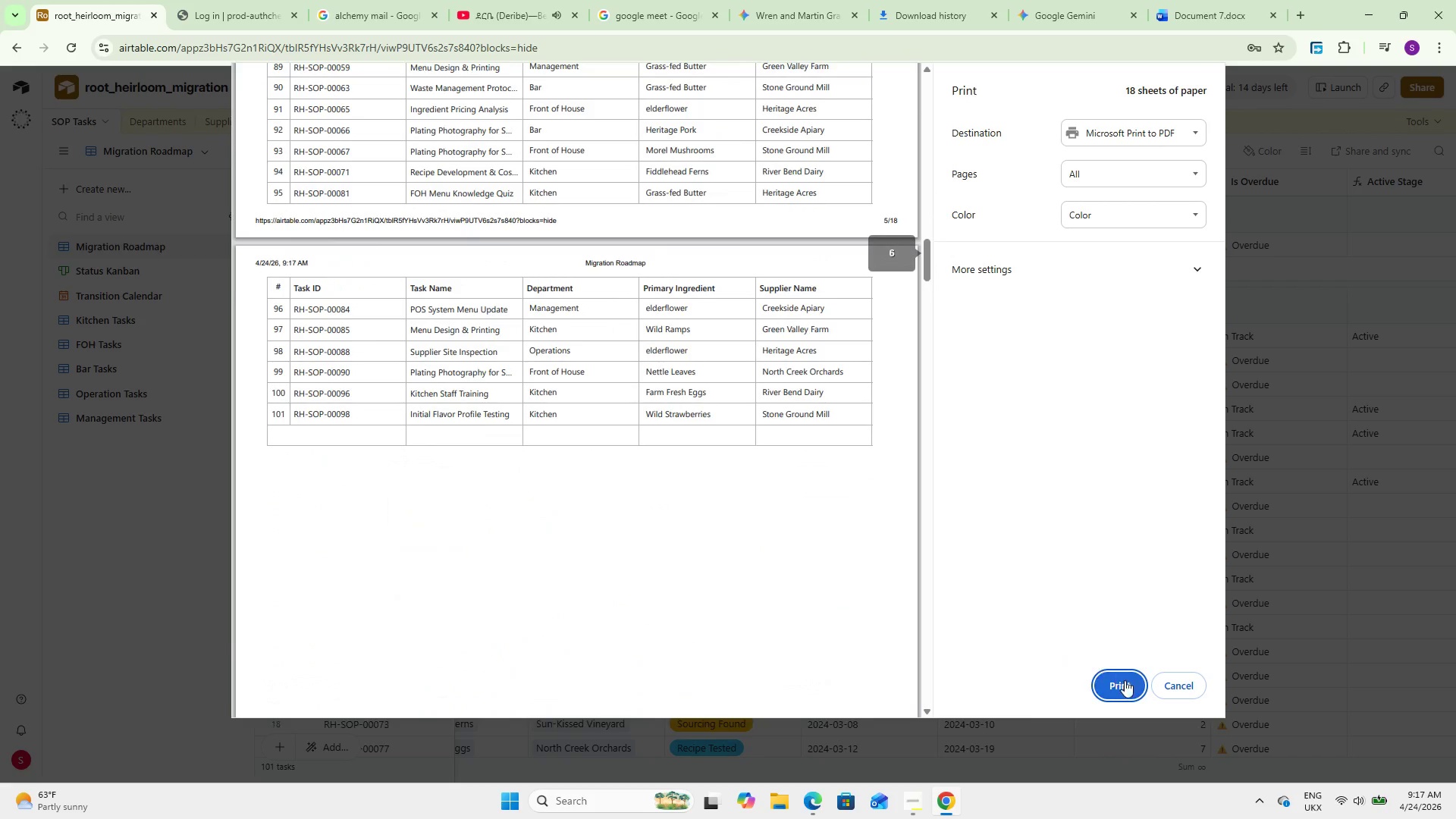 
left_click([1126, 682])
 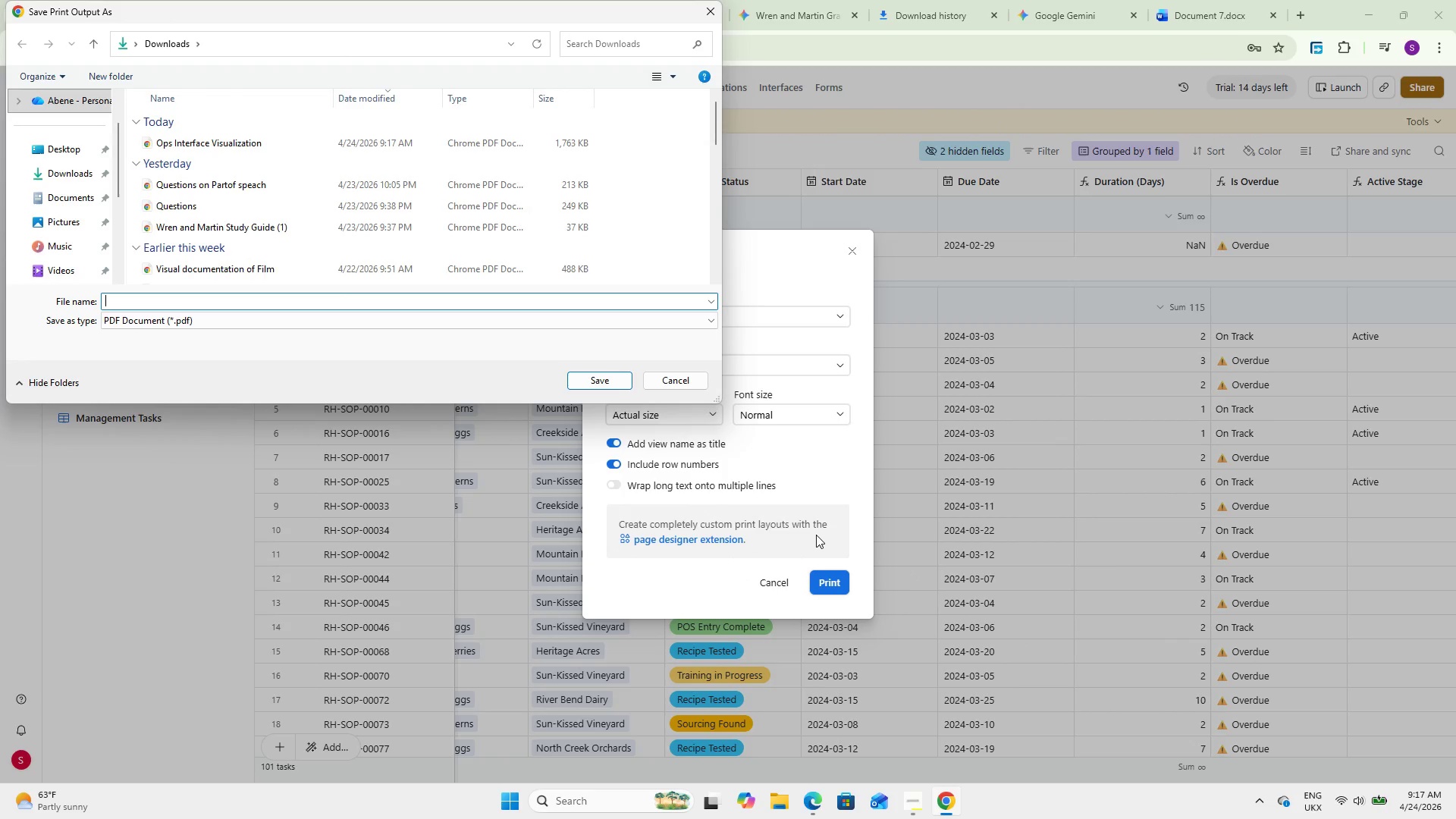 
type(Migraton Roadmap PDF)
 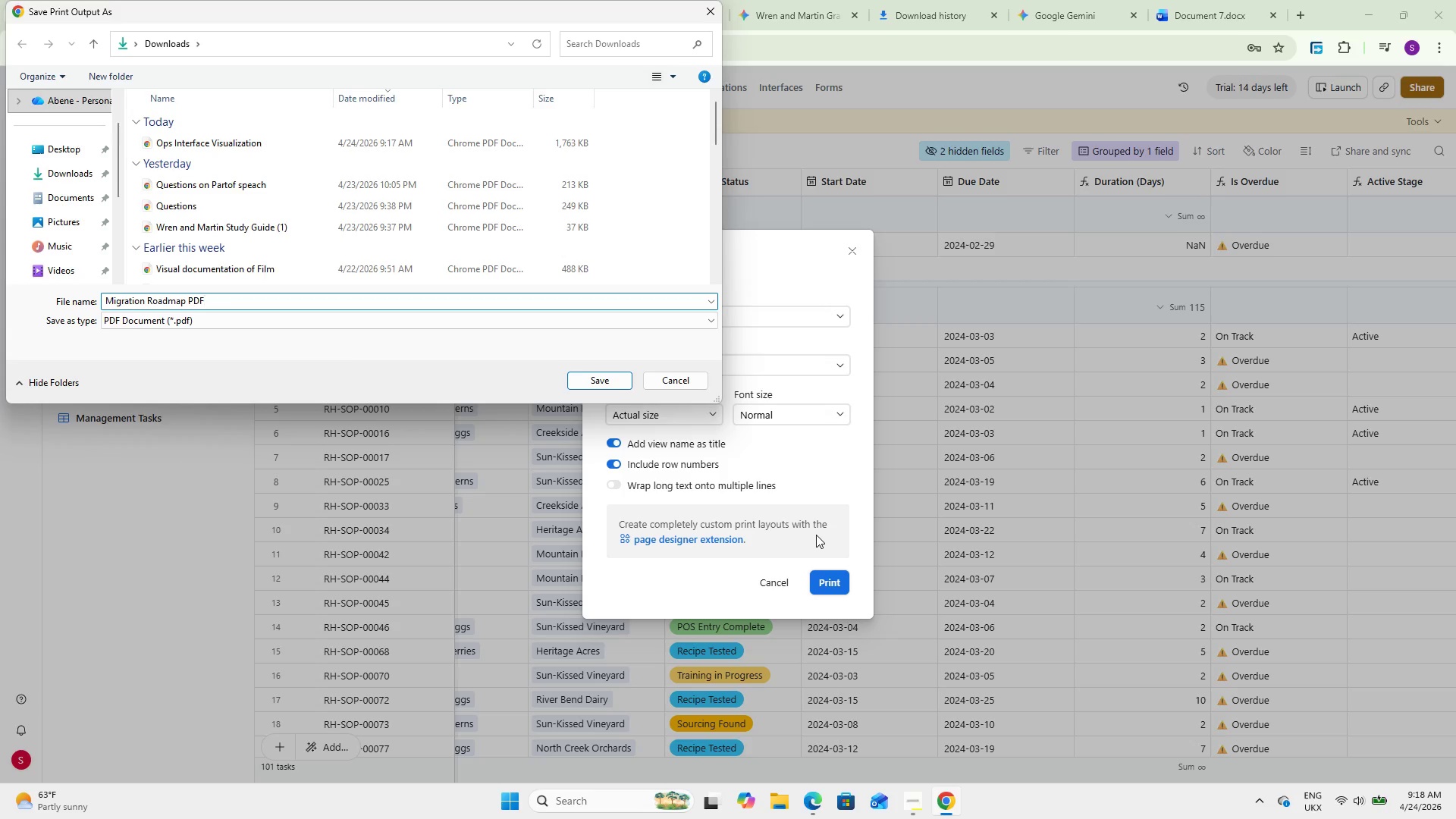 
left_click([604, 386])
 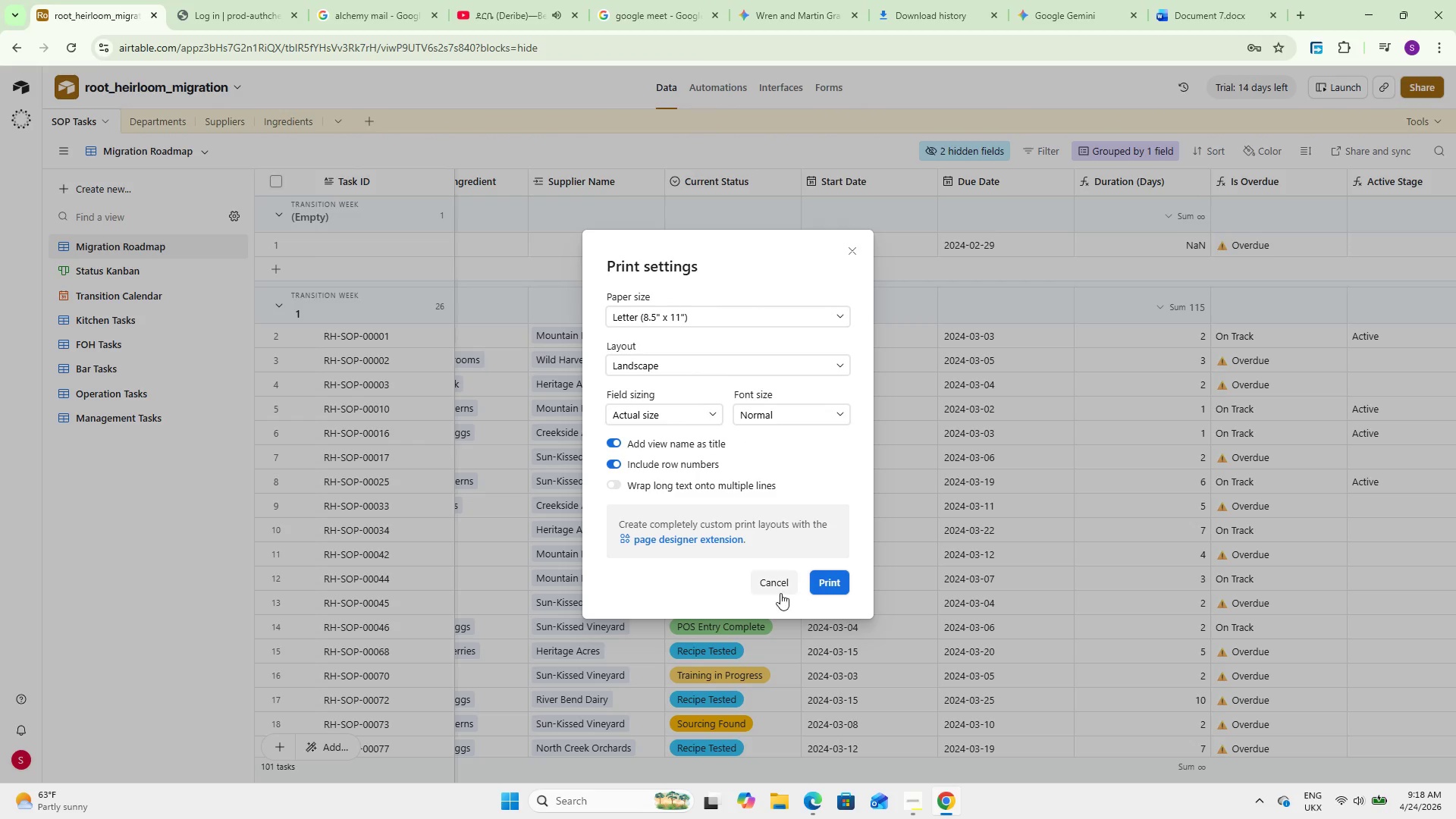 
left_click([777, 582])
 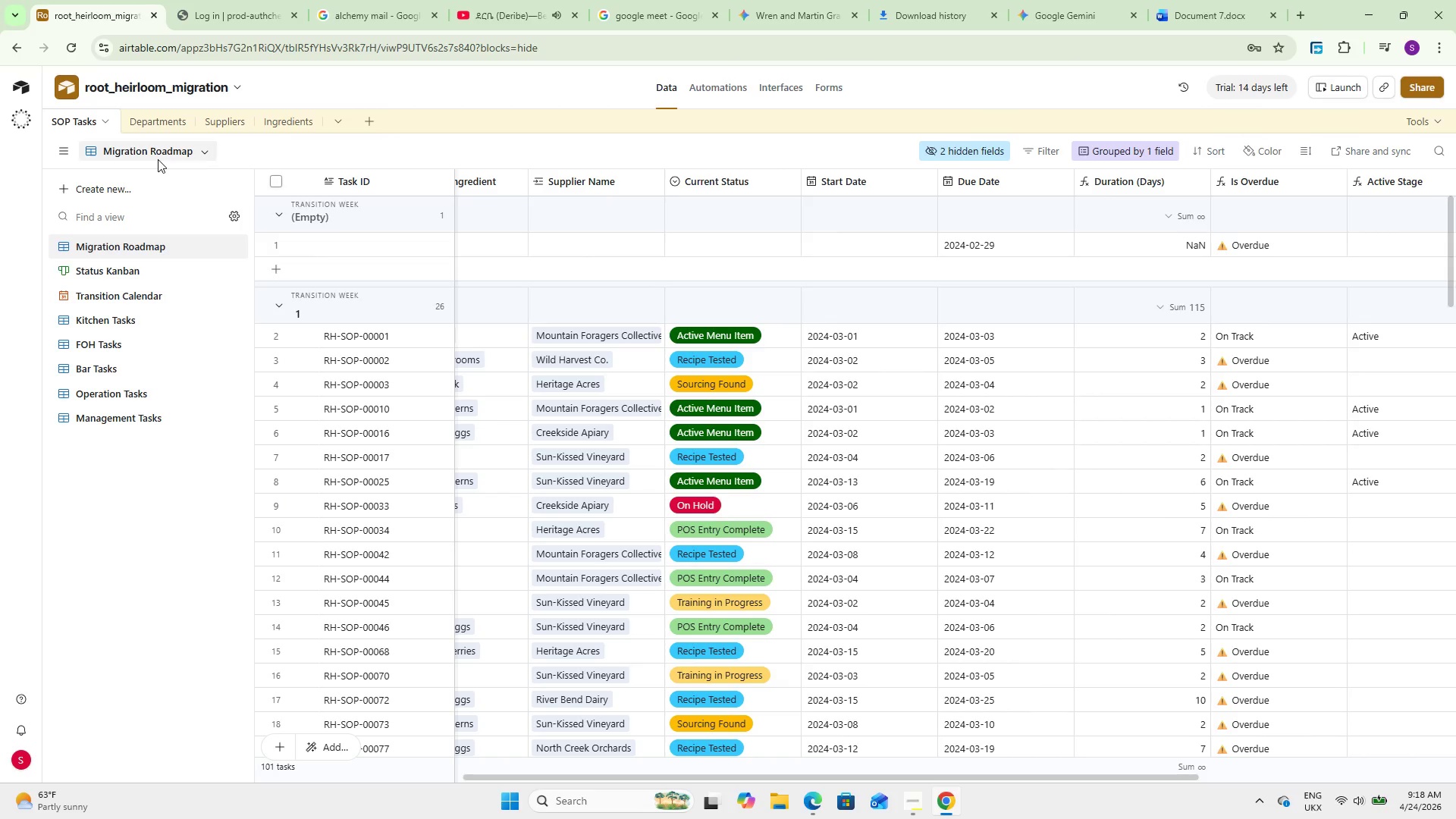 
left_click([167, 148])
 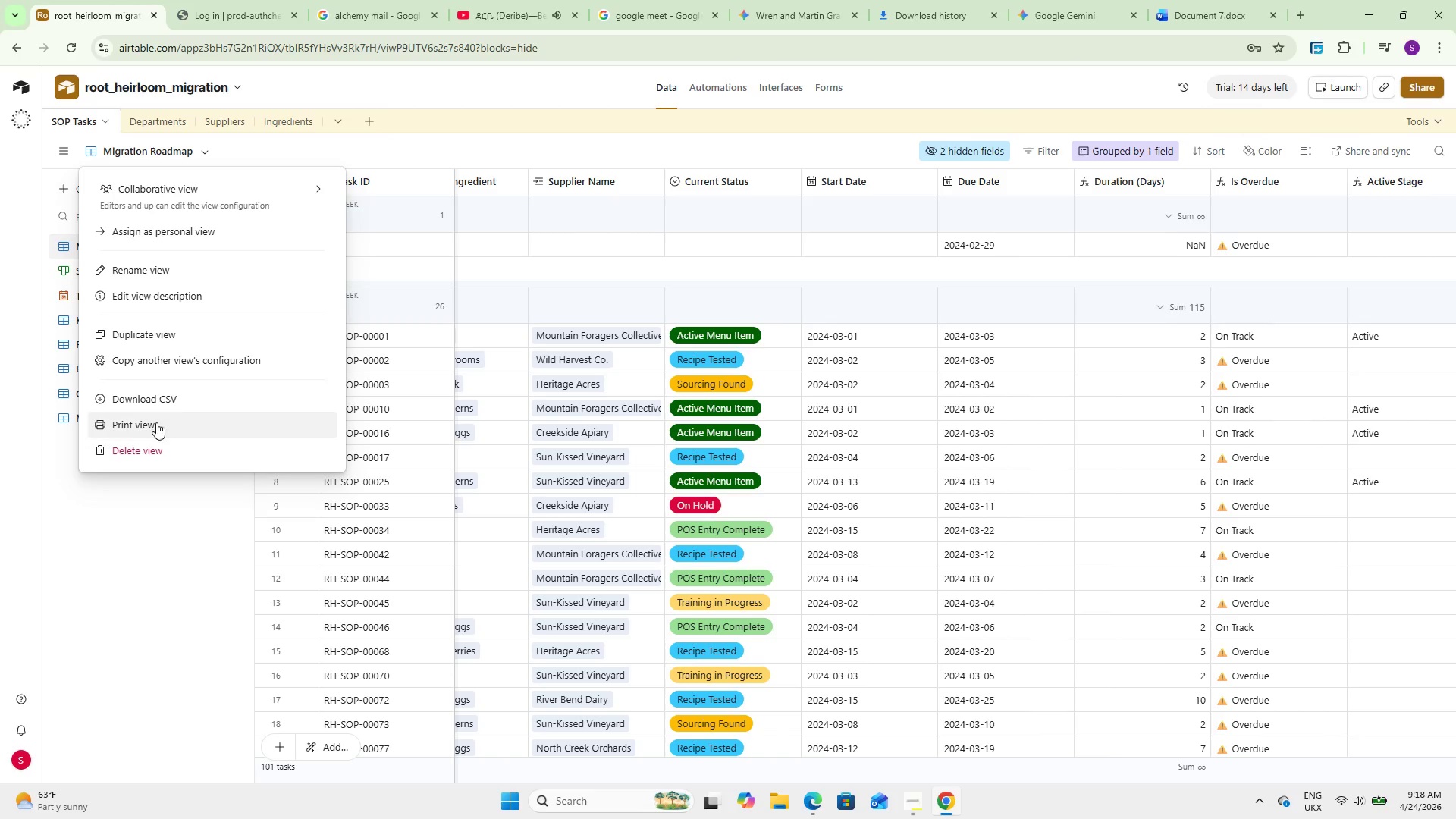 
left_click([164, 406])
 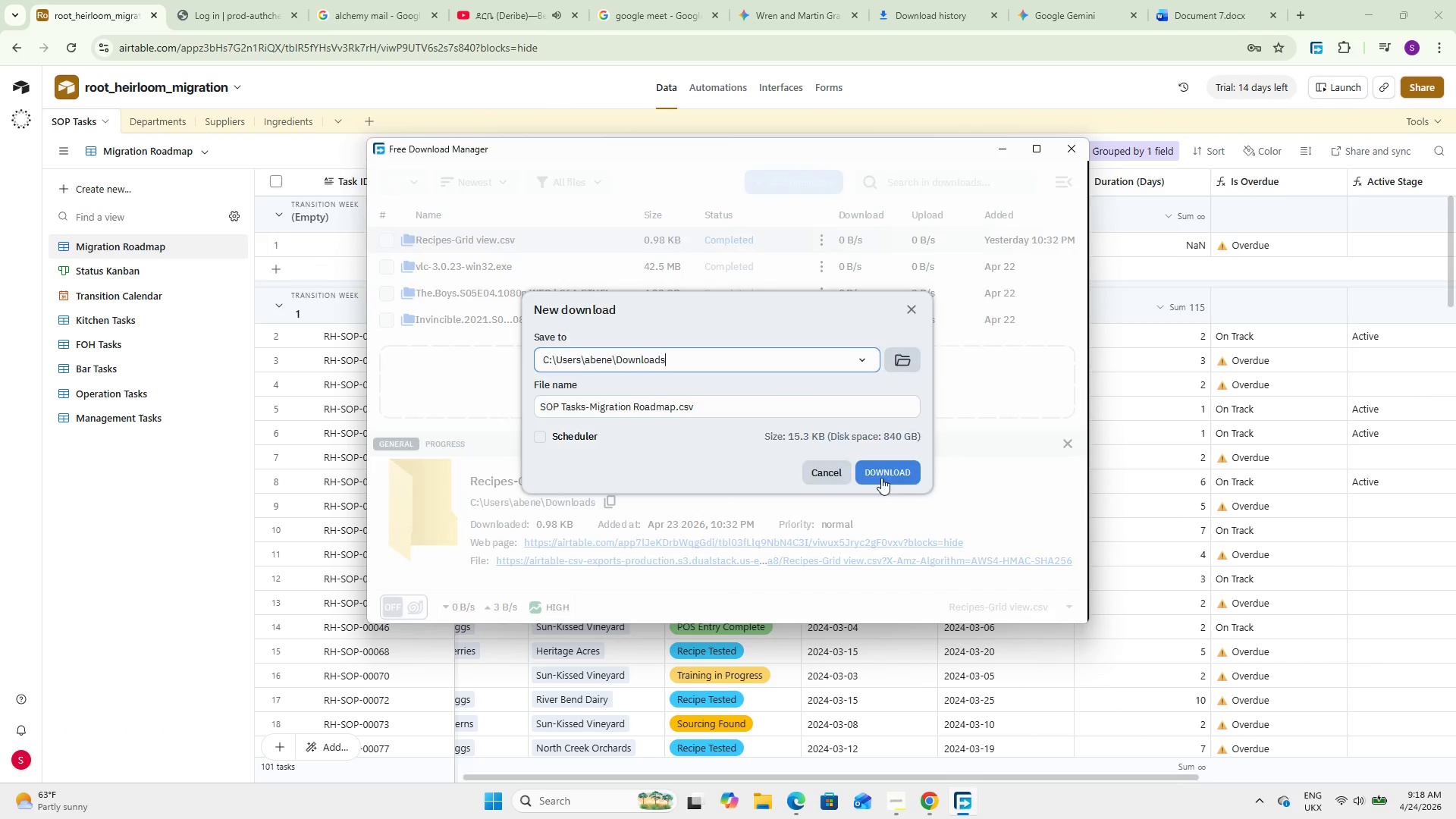 
wait(6.59)
 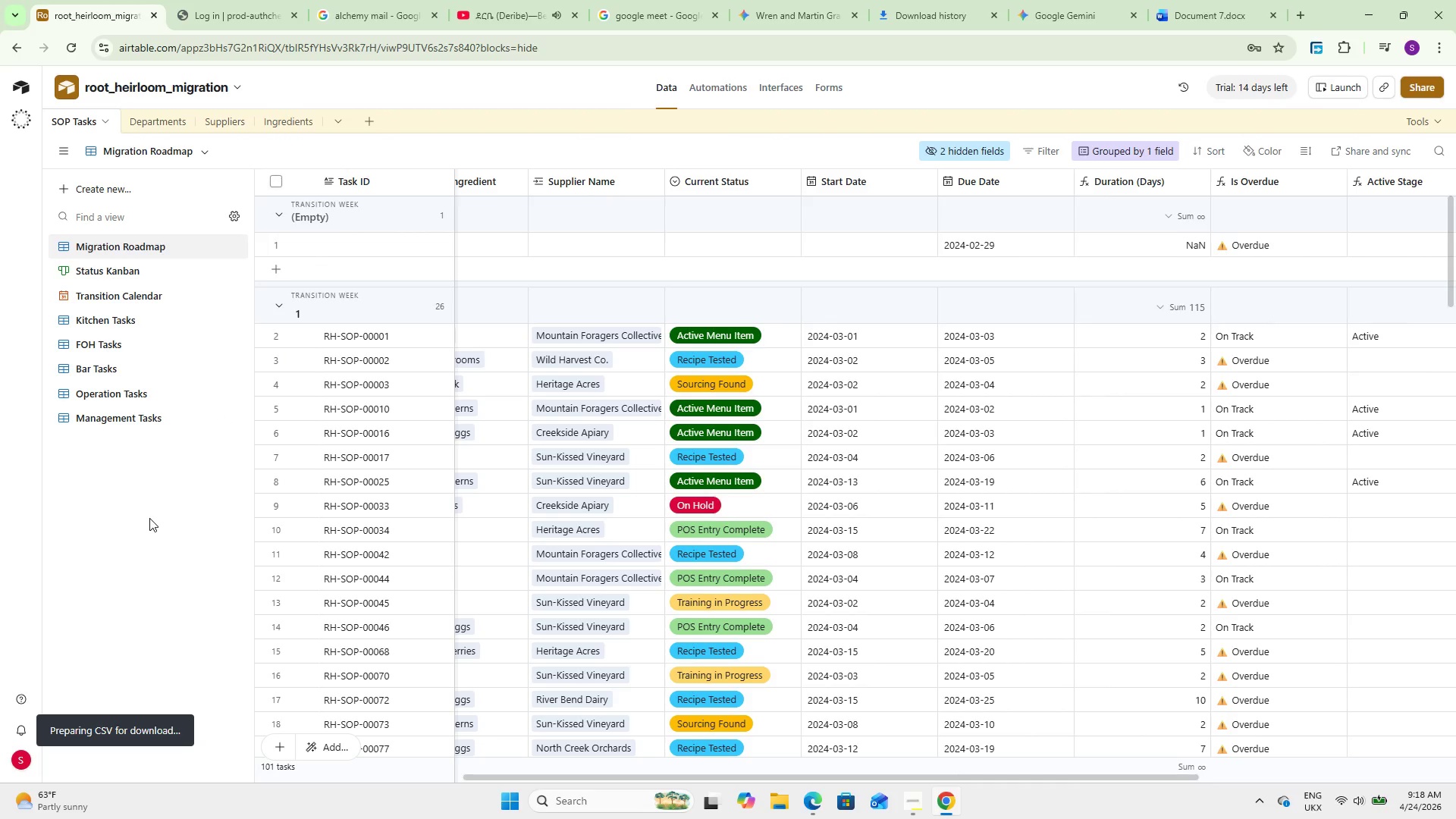 
left_click([986, 149])
 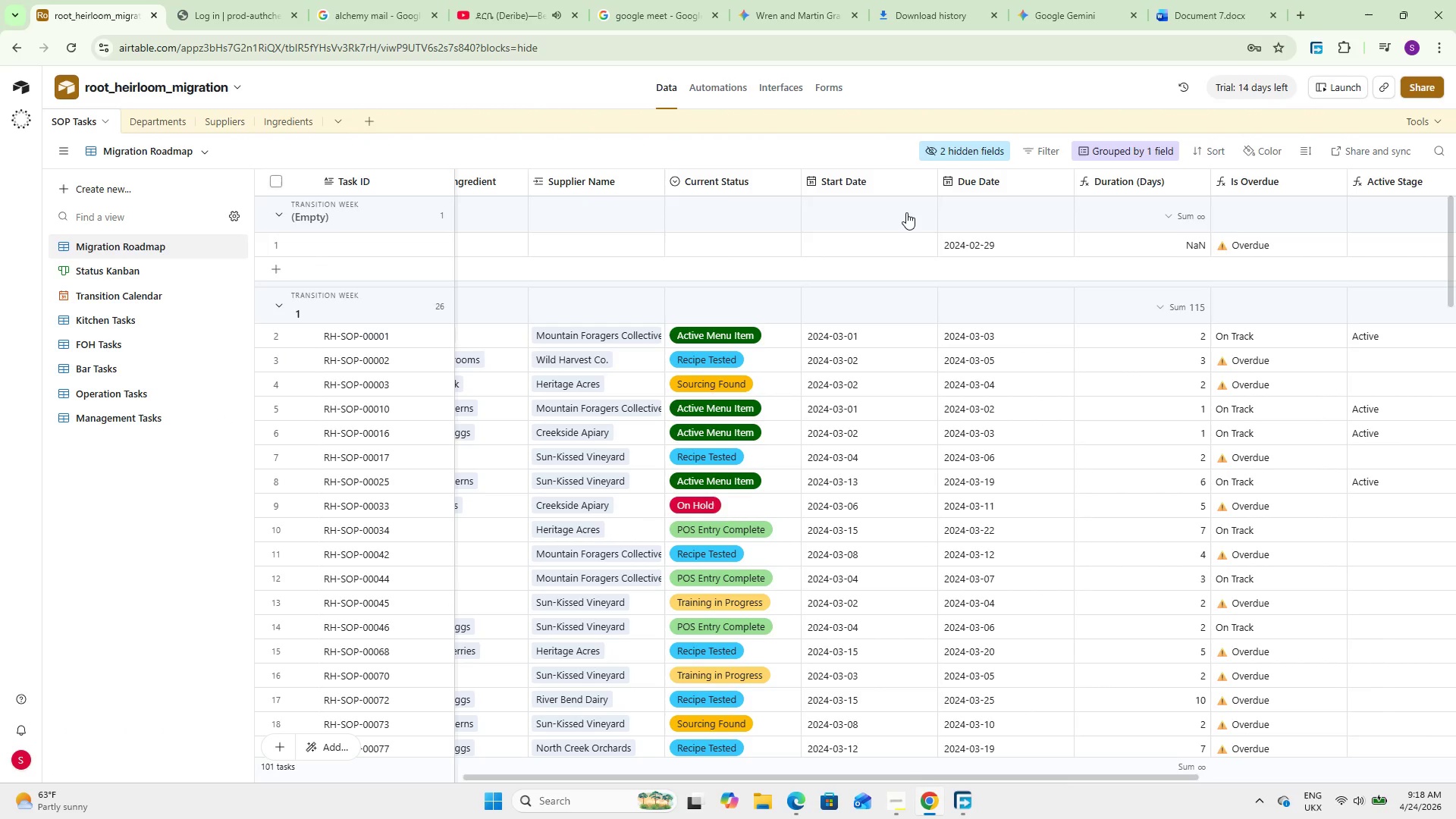 
mouse_move([318, 361])
 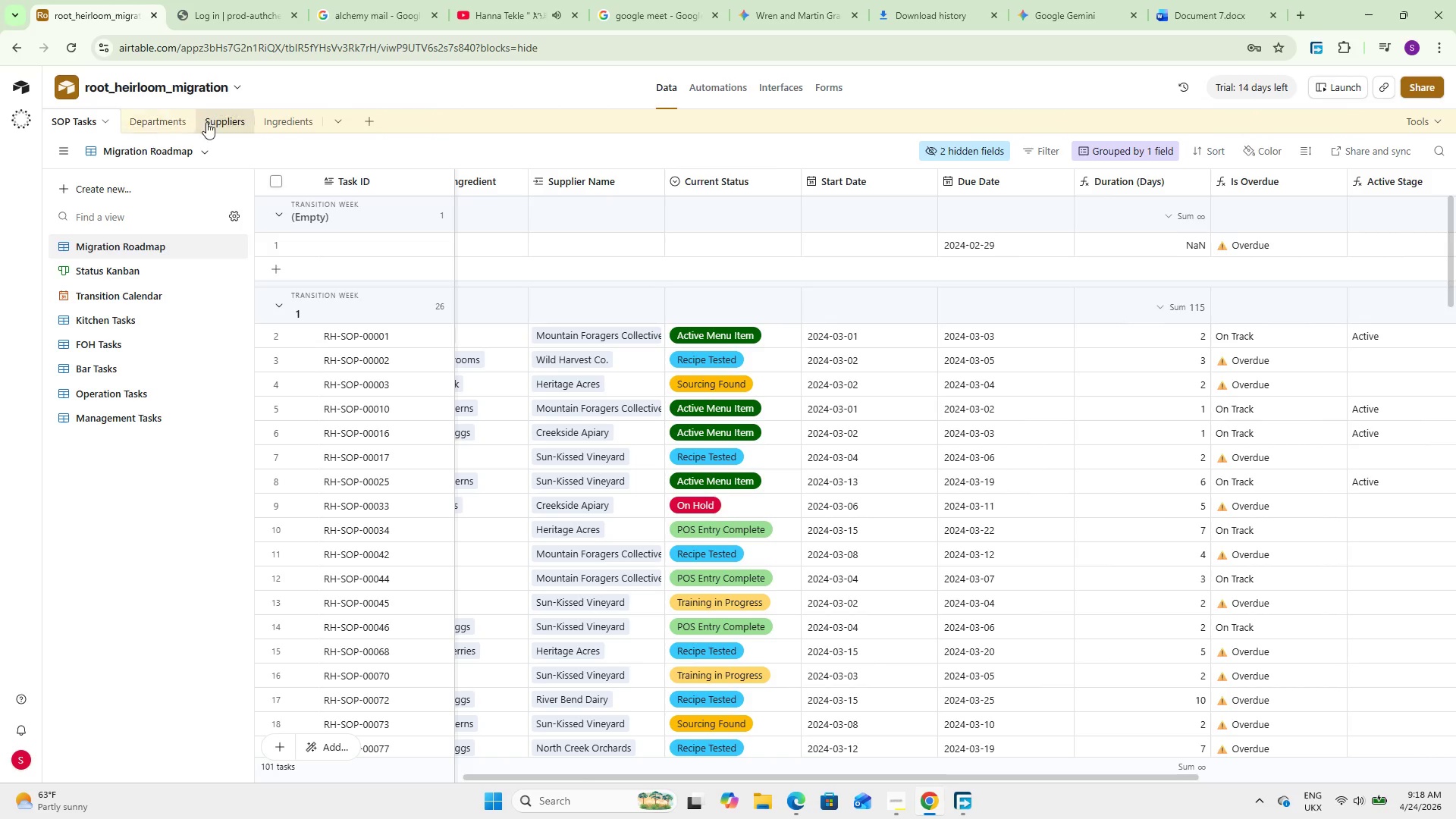 
left_click([211, 125])
 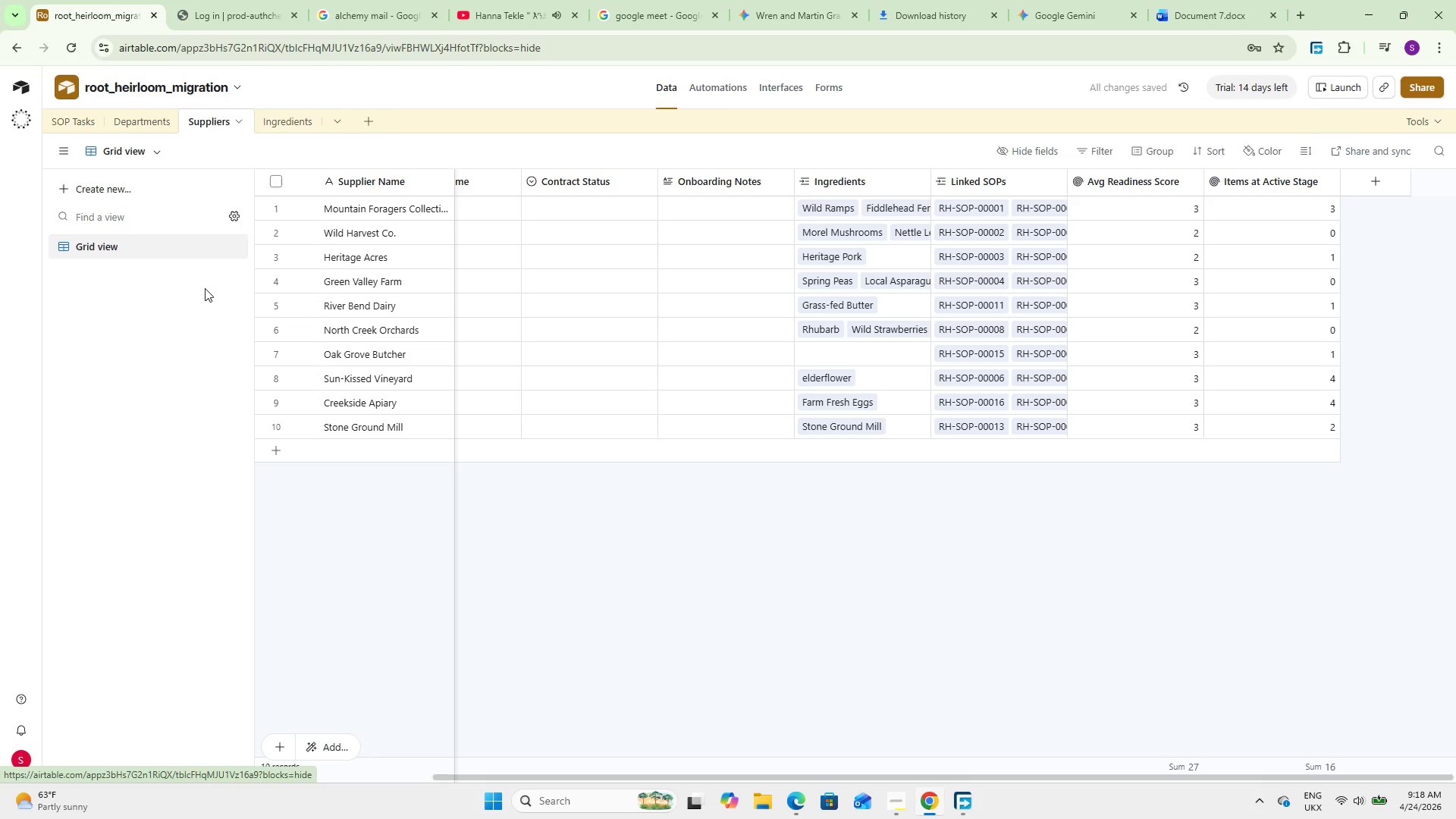 
wait(5.7)
 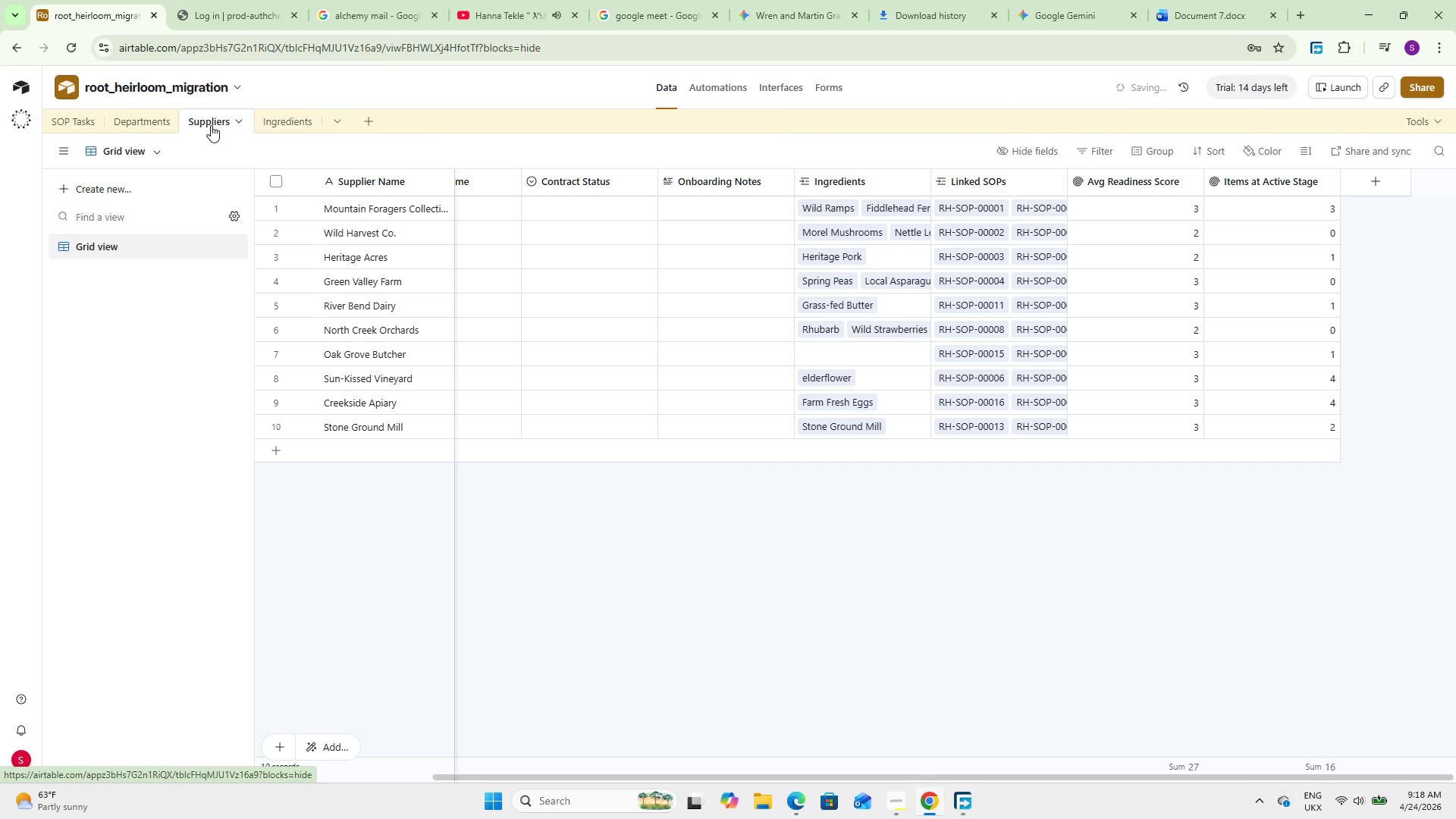 
left_click([143, 146])
 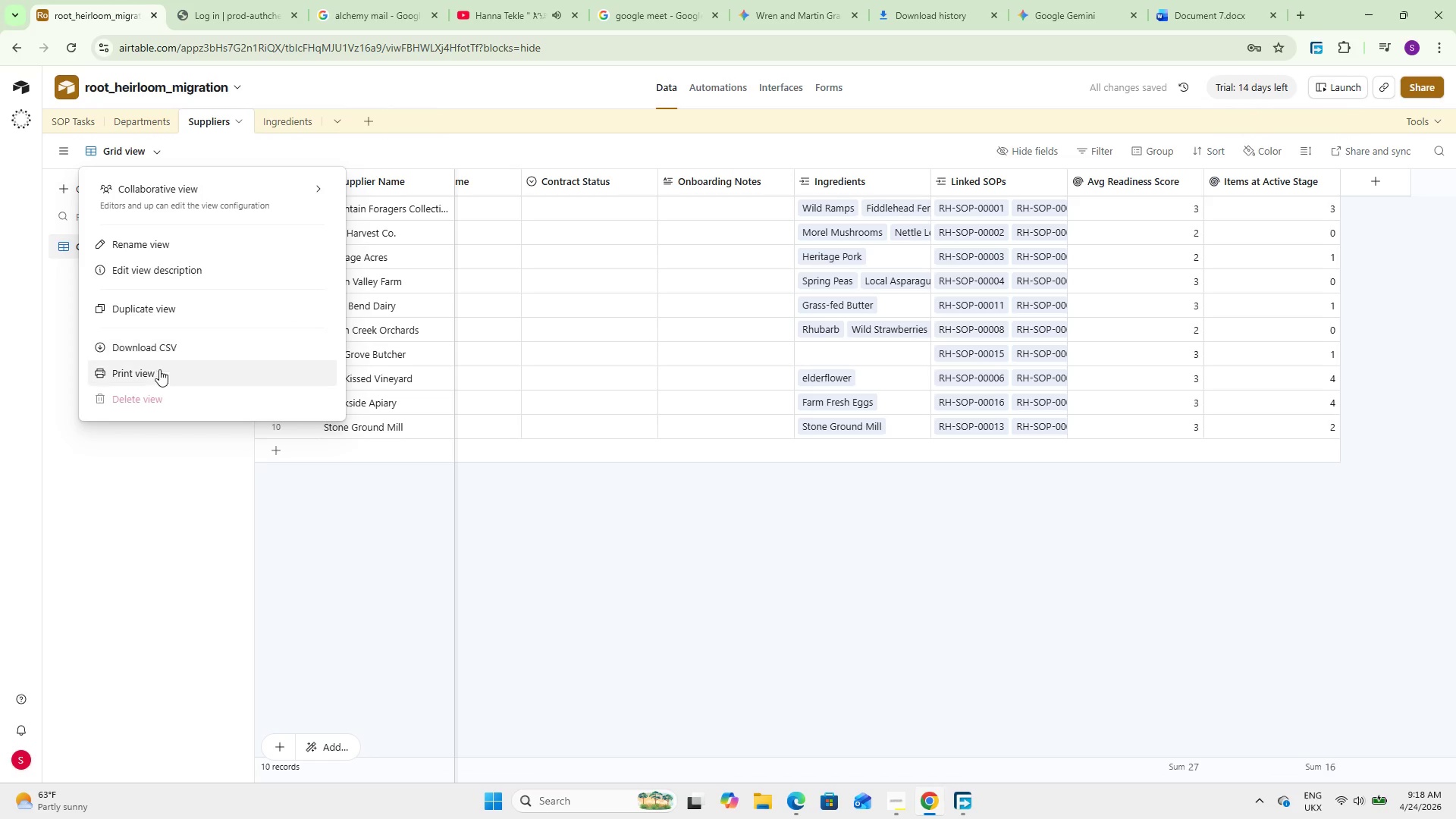 
left_click([160, 378])
 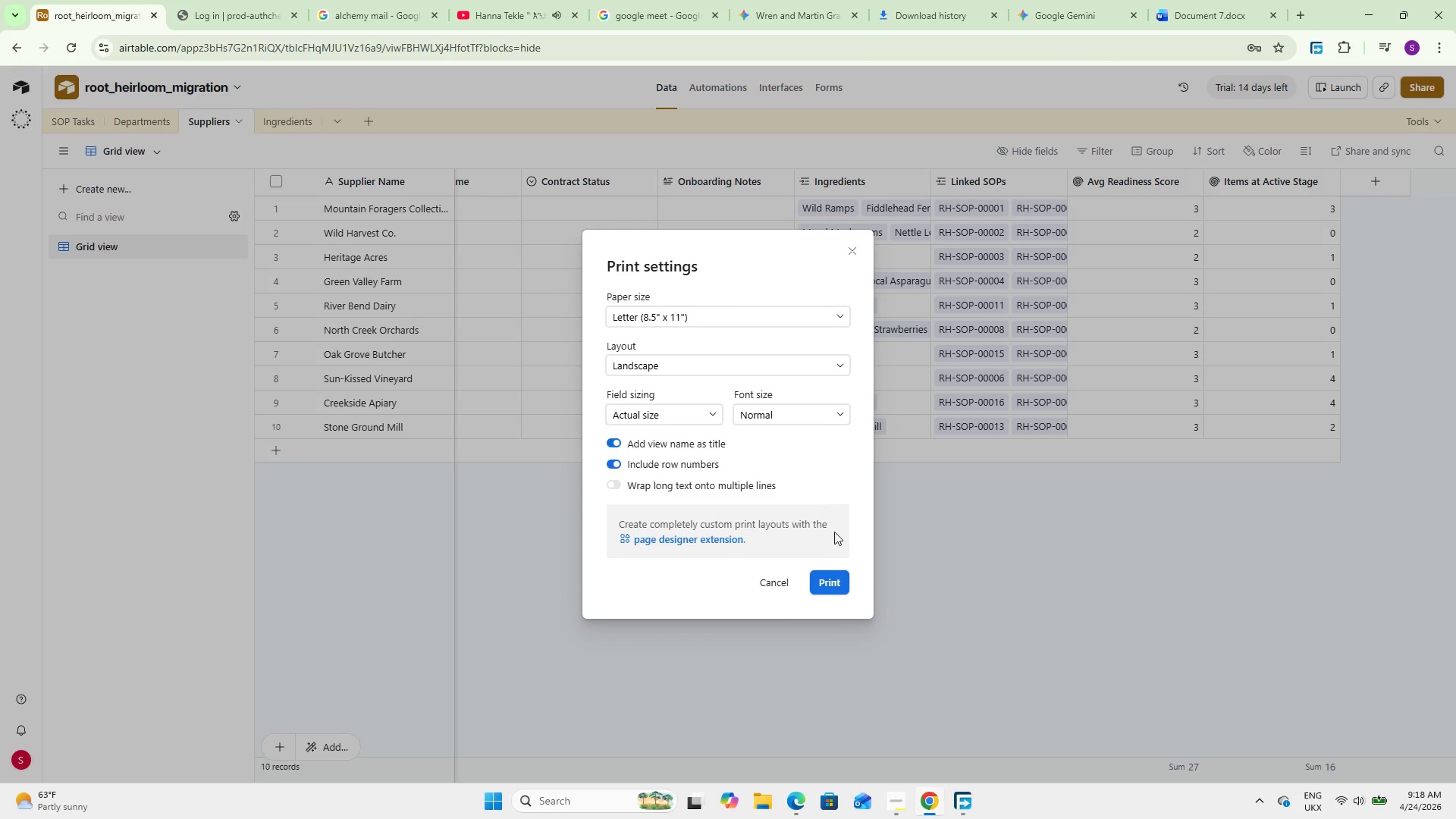 
left_click([836, 583])
 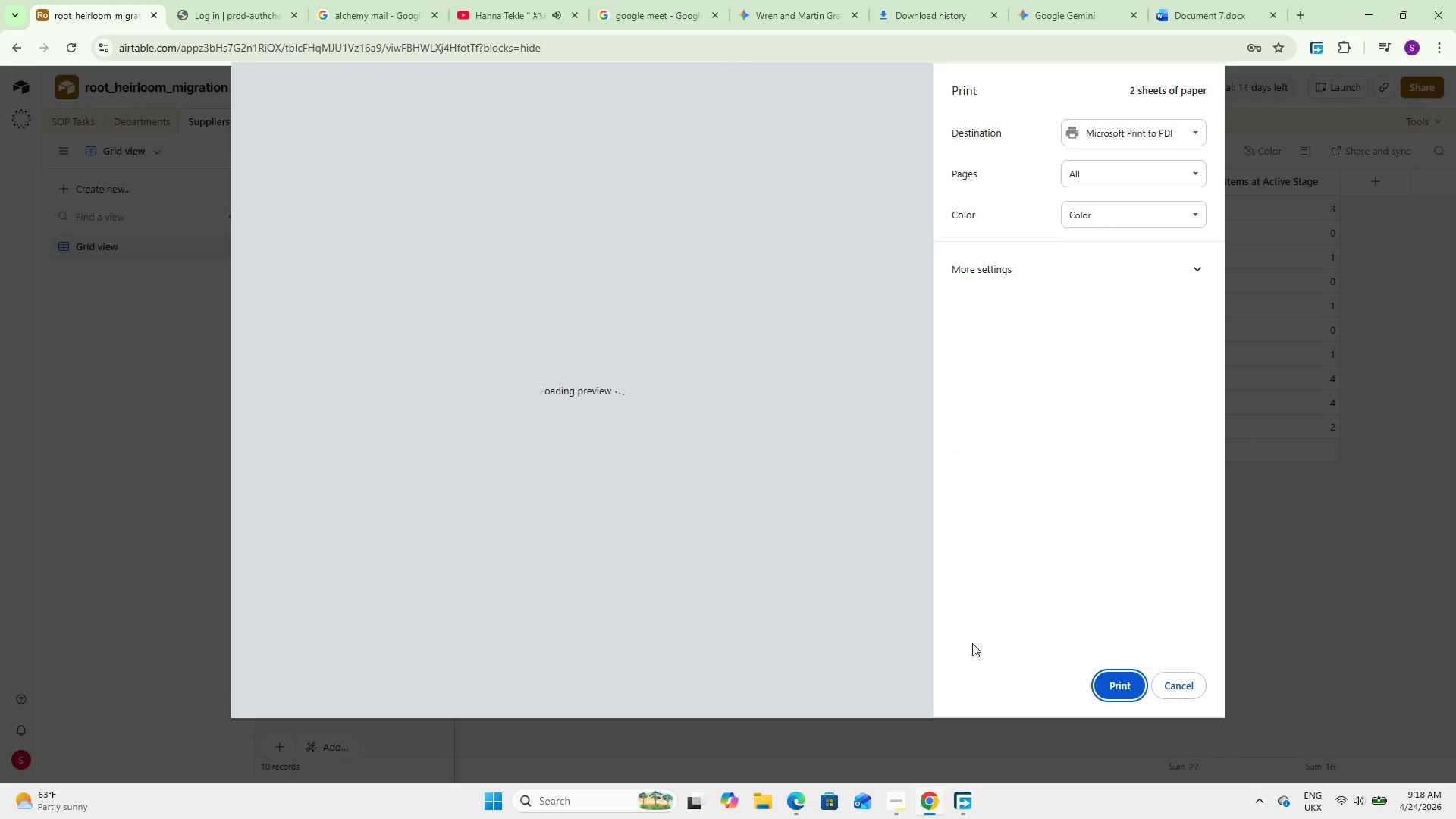 
wait(6.28)
 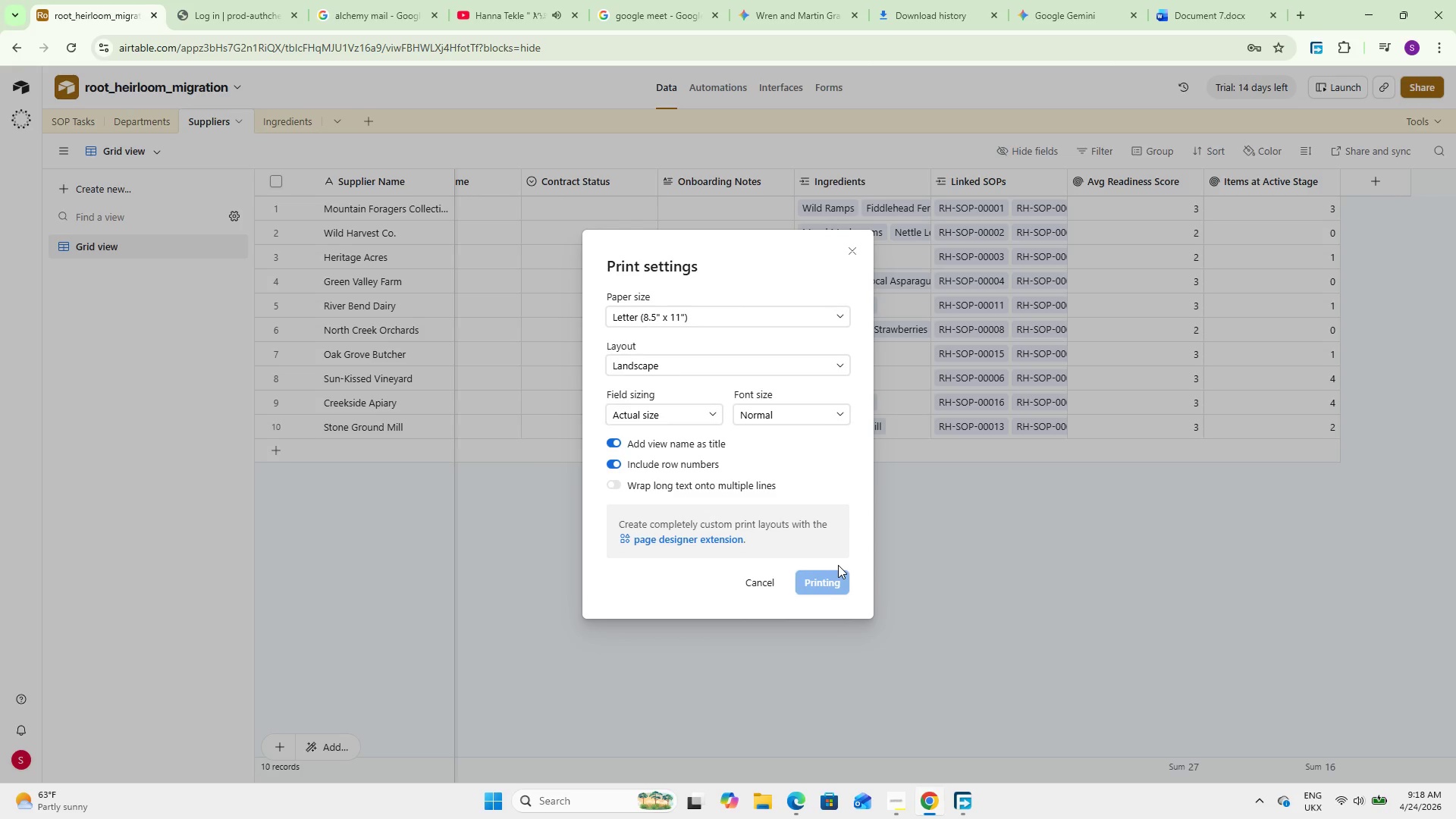 
left_click([1125, 679])
 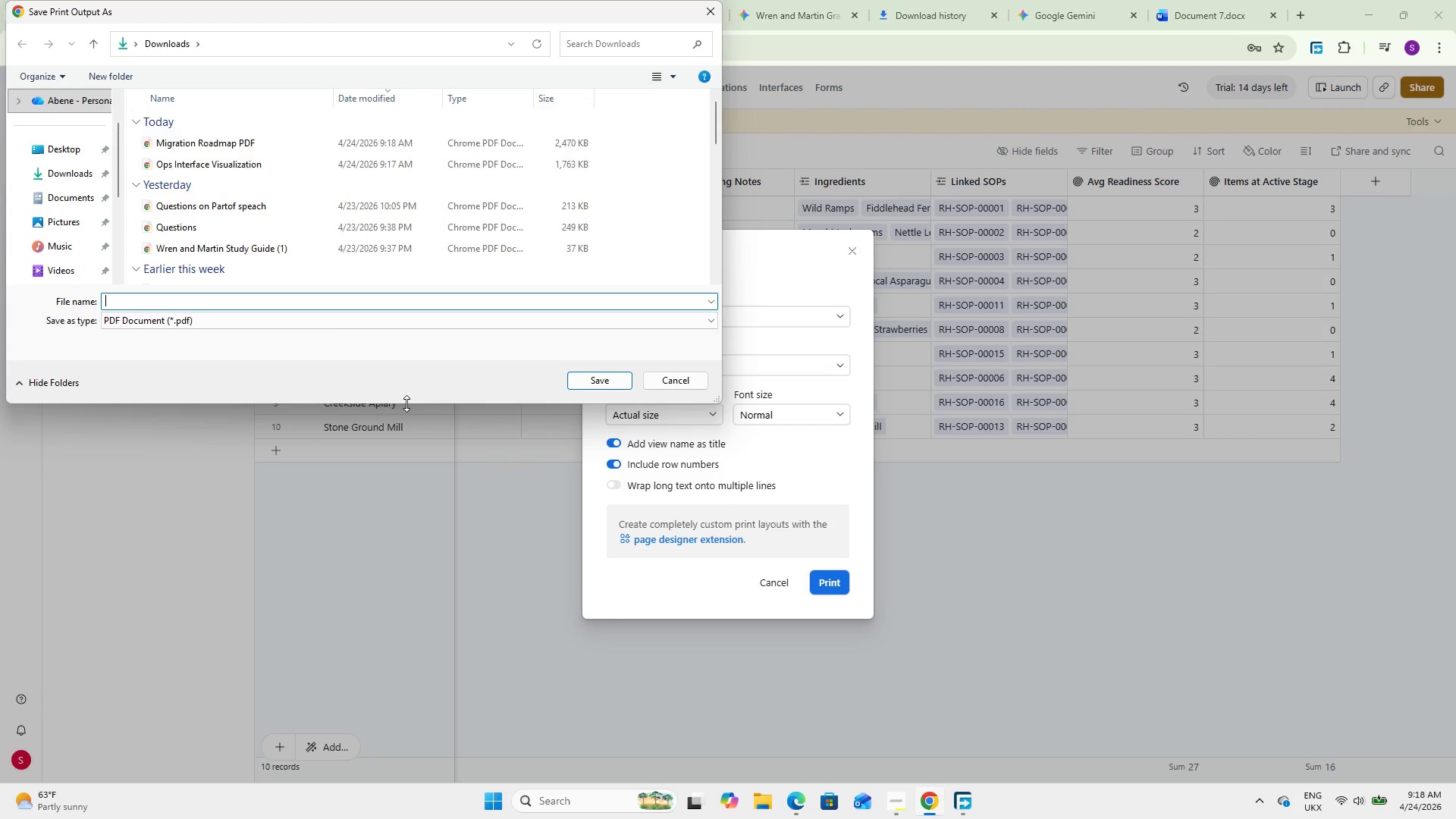 
type(Supplier Onboarding table)
 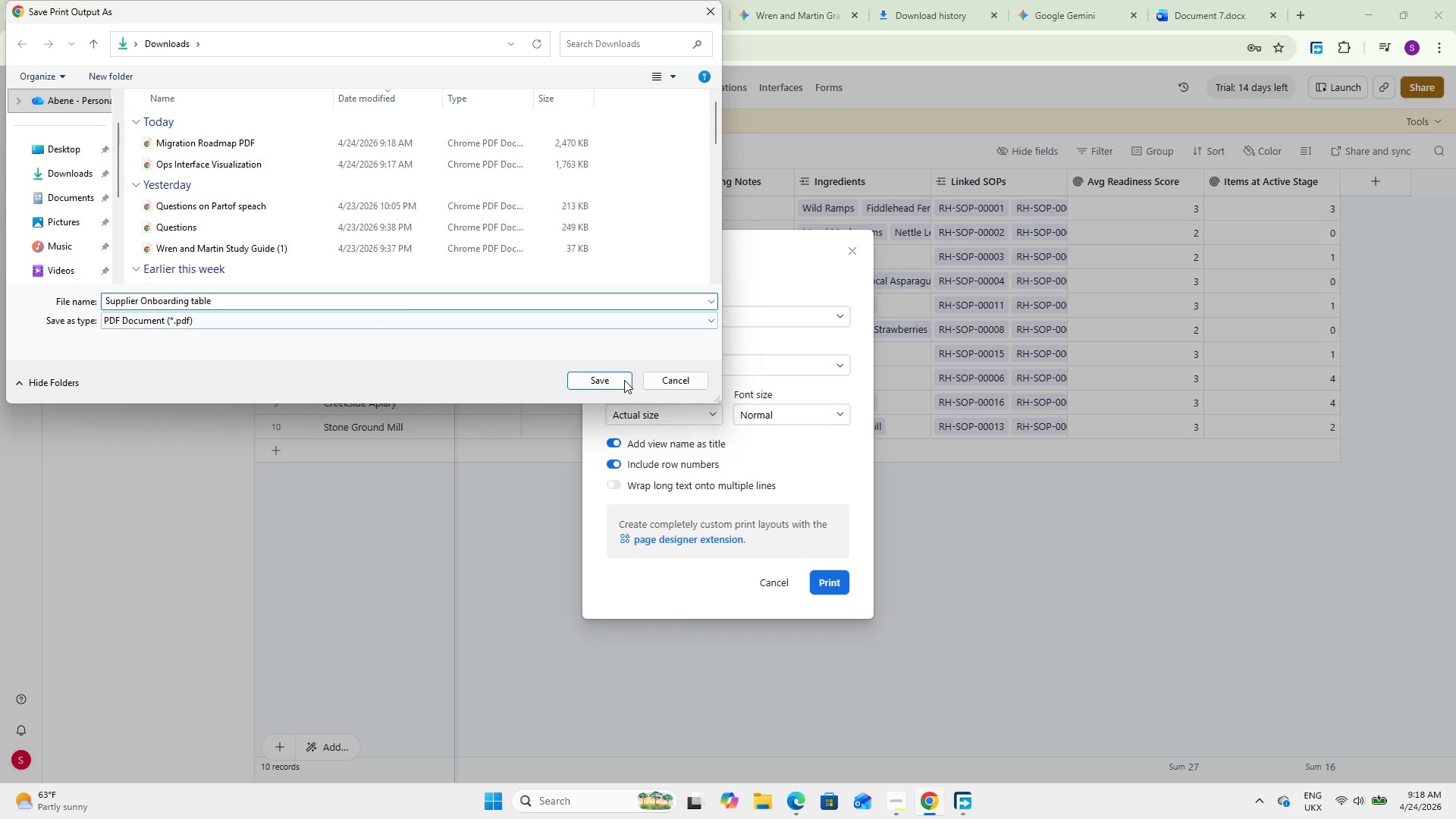 